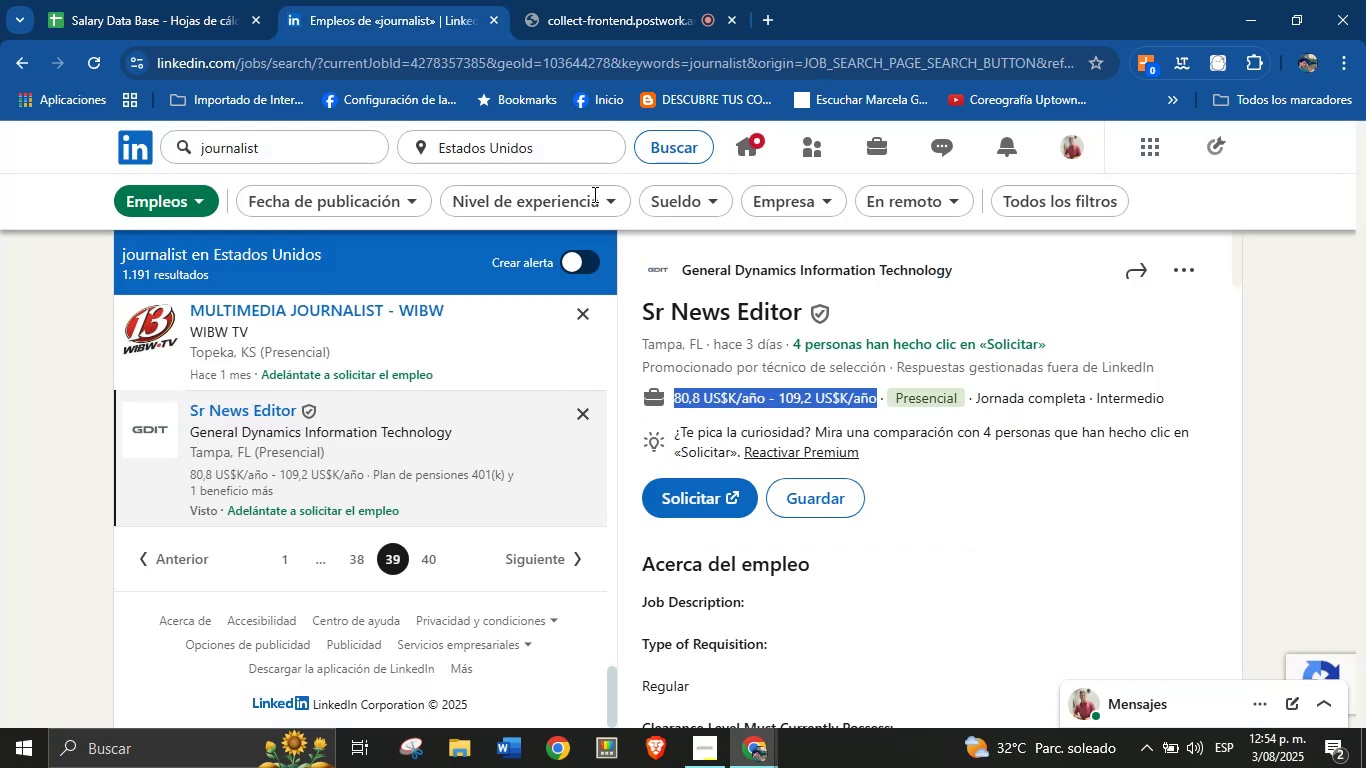 
scroll: coordinate [779, 527], scroll_direction: down, amount: 38.0
 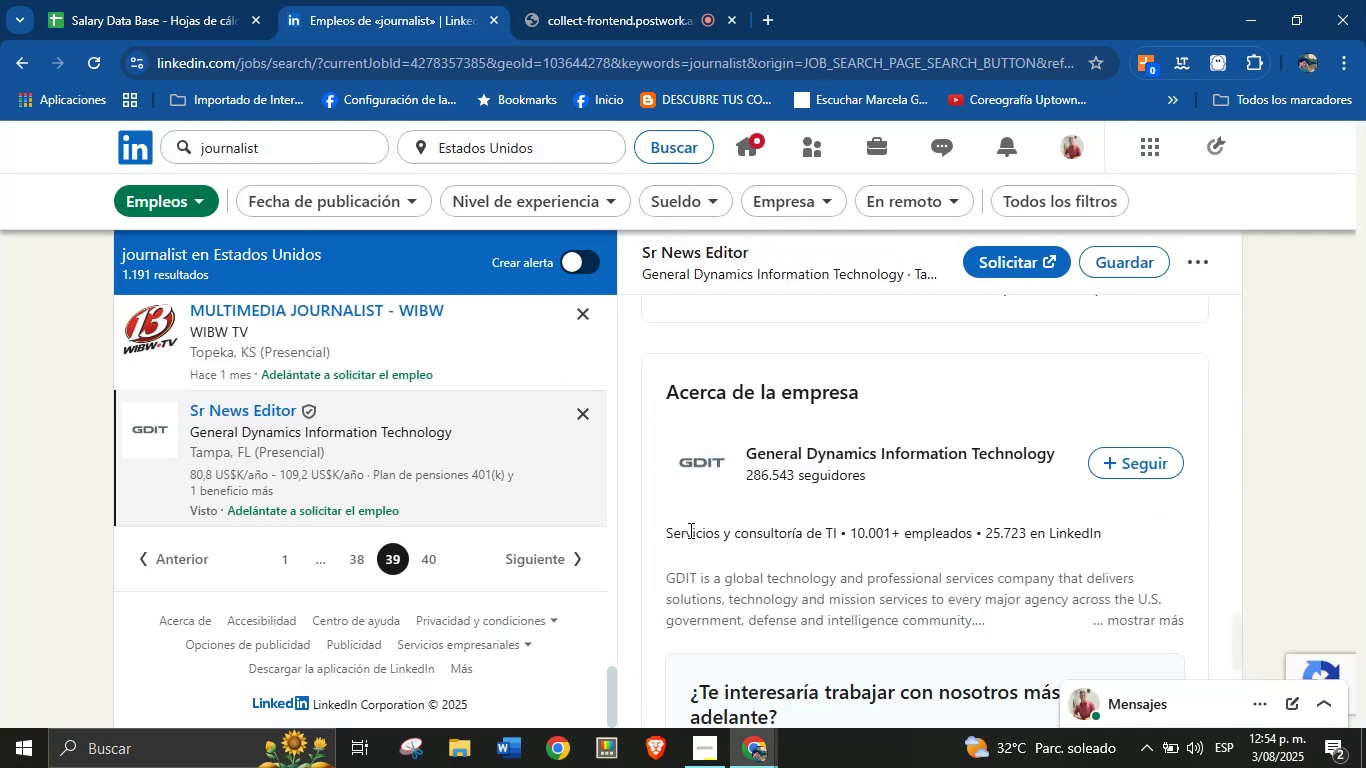 
left_click_drag(start_coordinate=[663, 532], to_coordinate=[840, 531])
 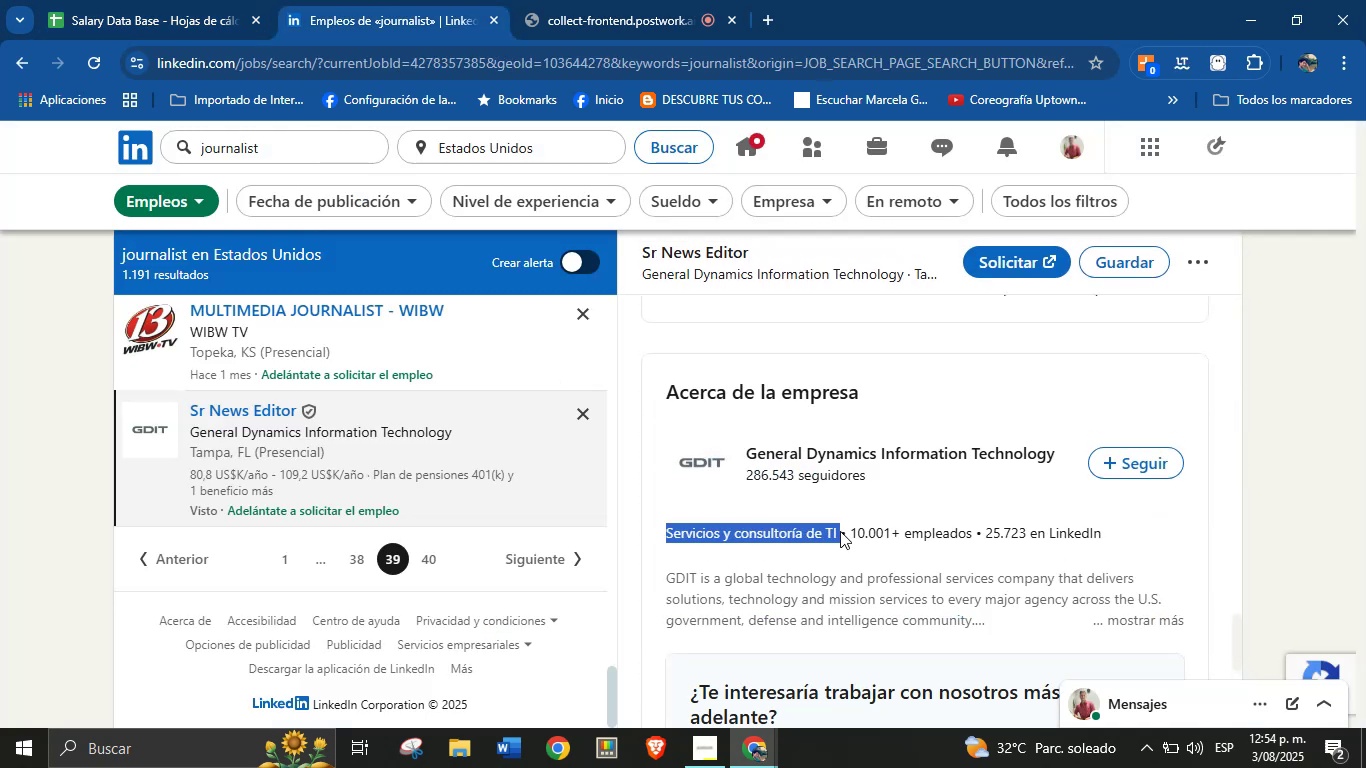 
key(Control+C)
 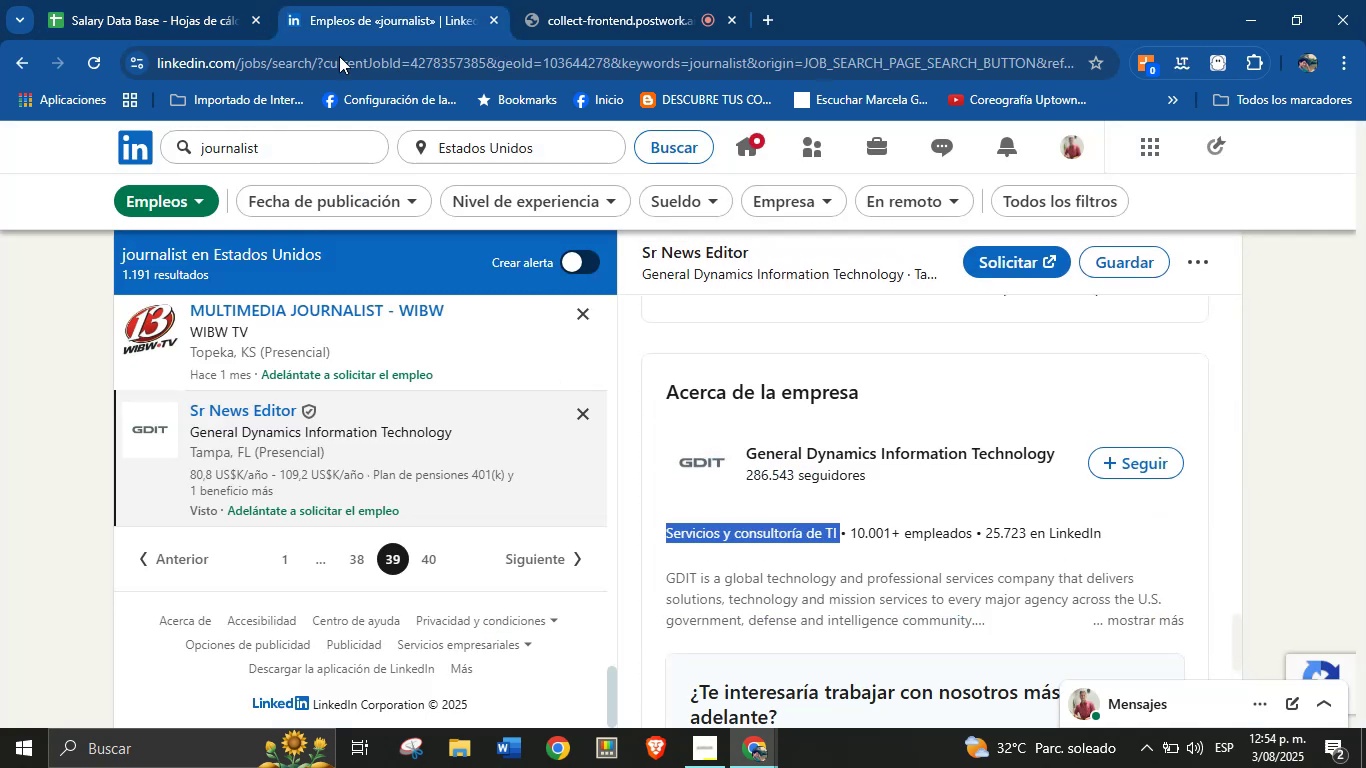 
left_click([172, 0])
 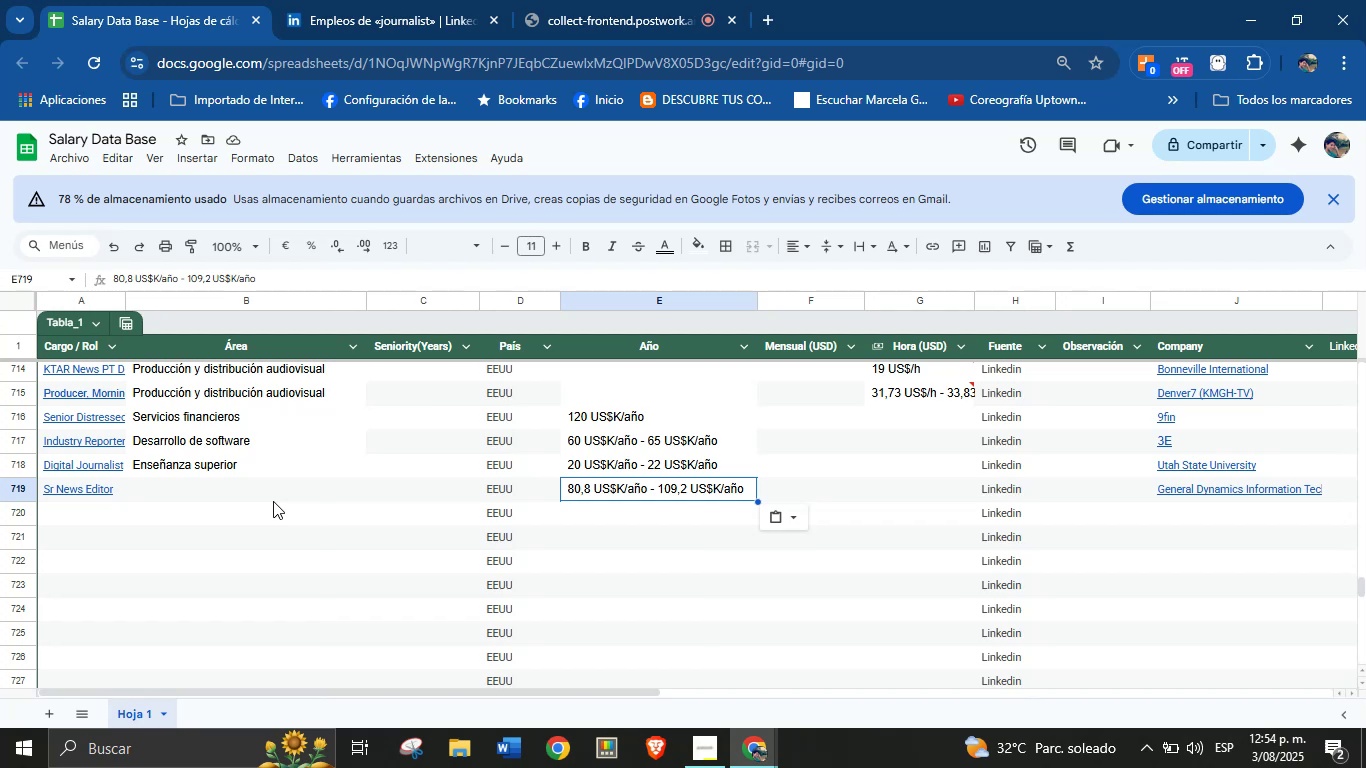 
left_click([226, 484])
 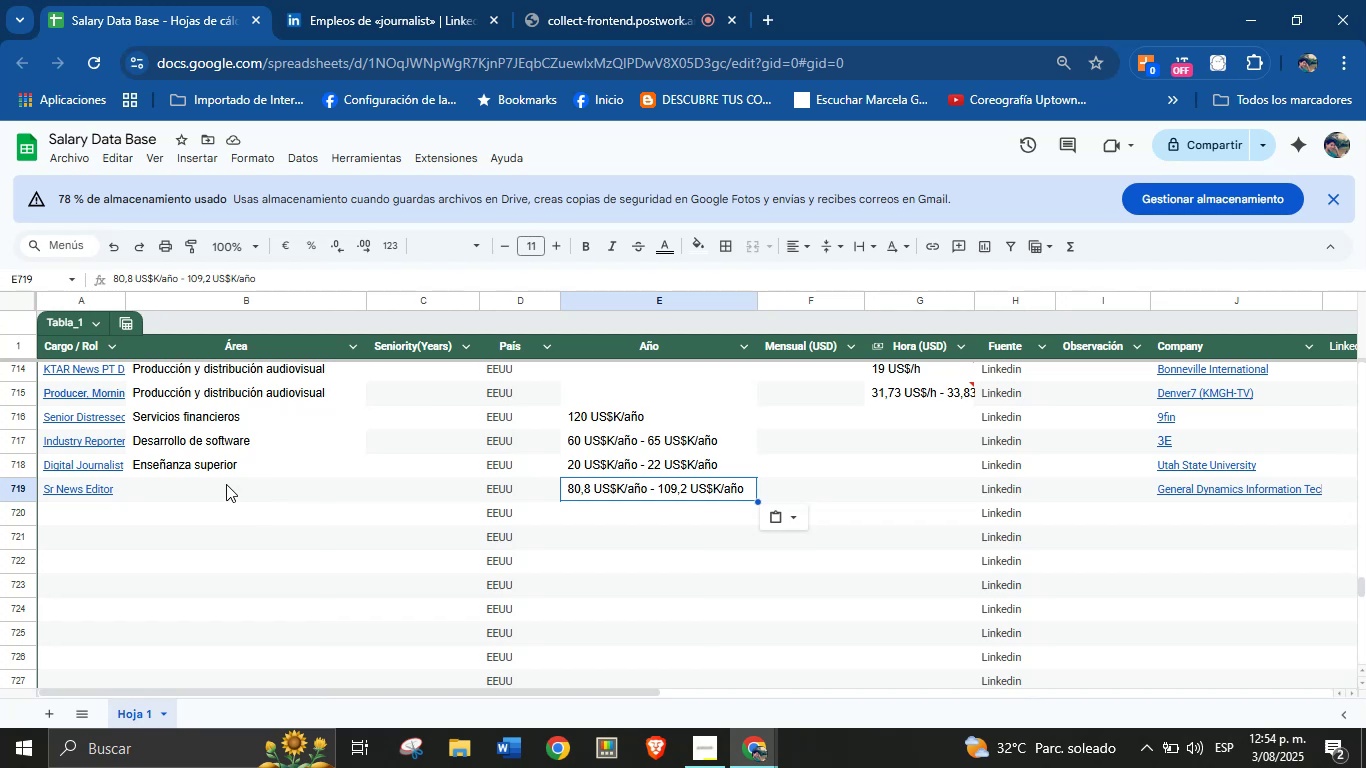 
key(Control+V)
 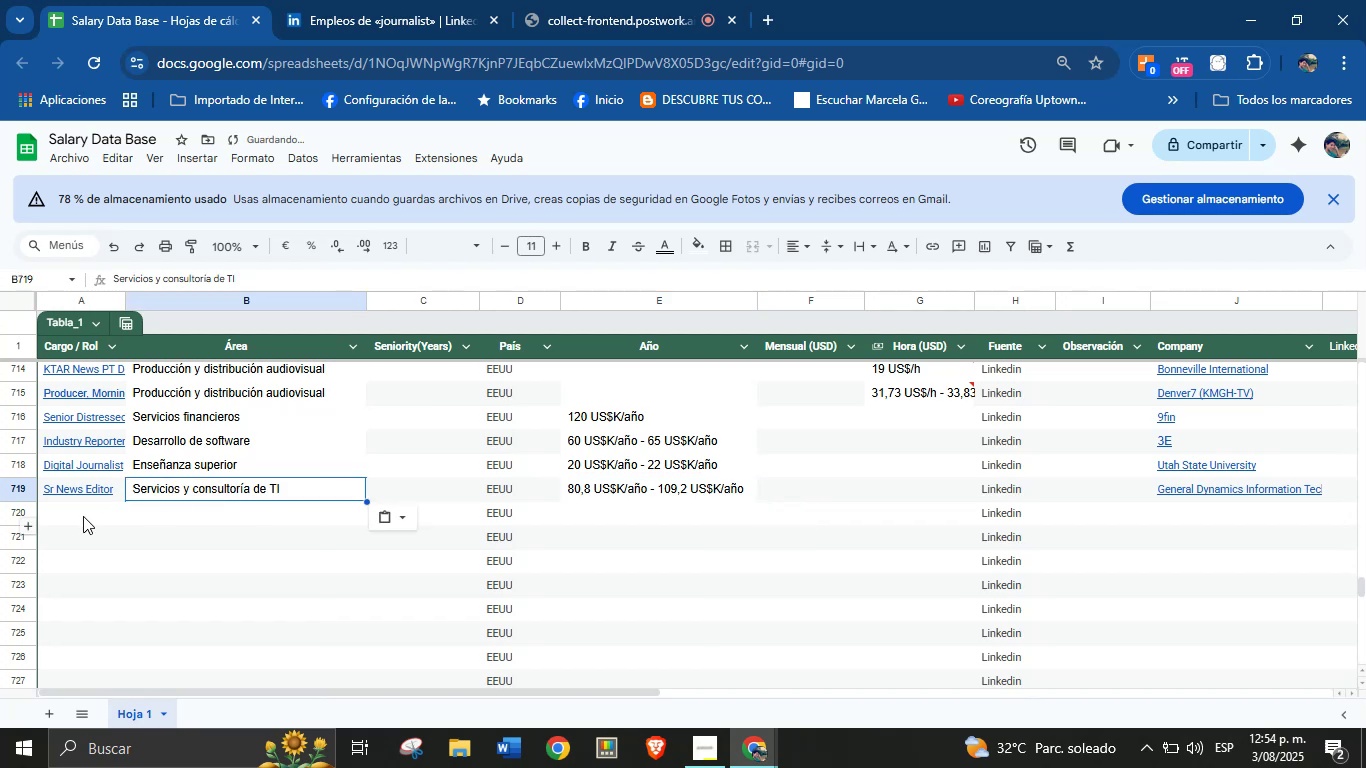 
left_click([376, 0])
 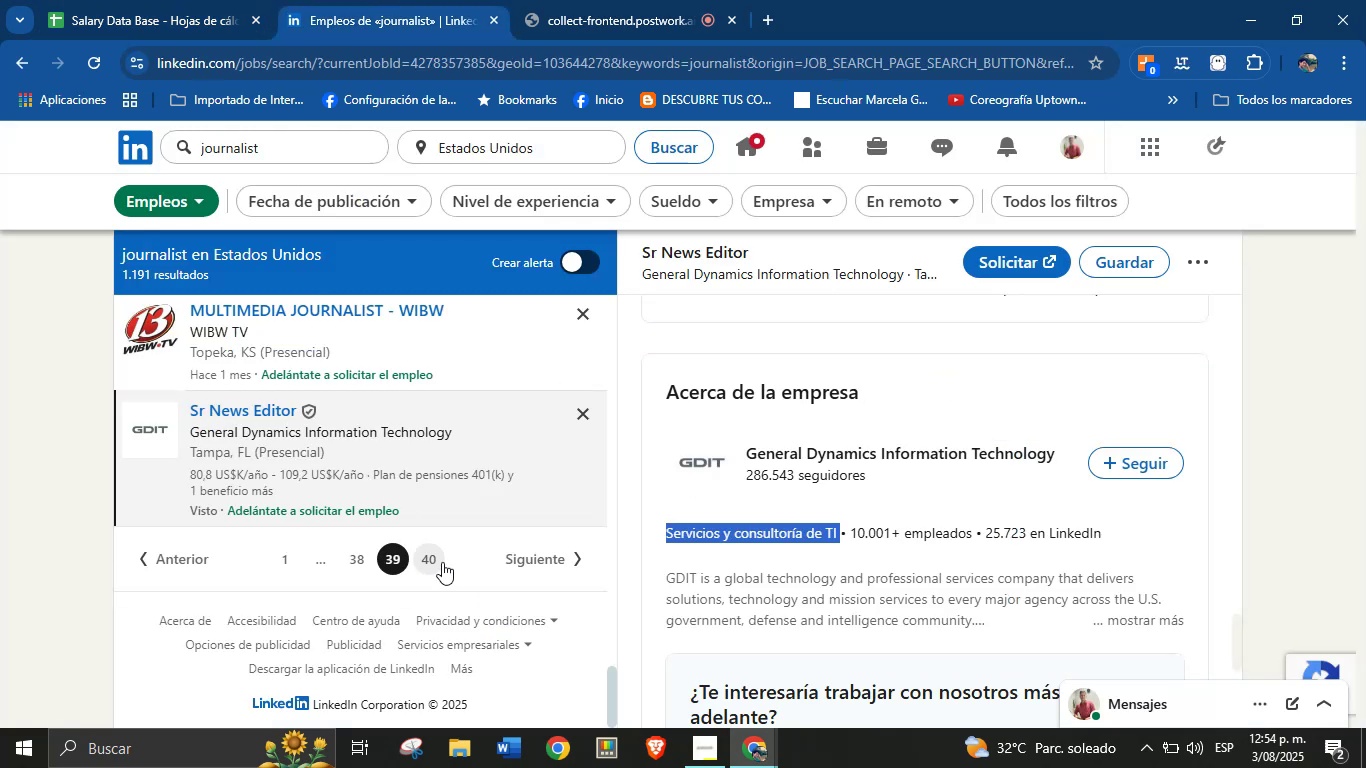 
left_click([422, 562])
 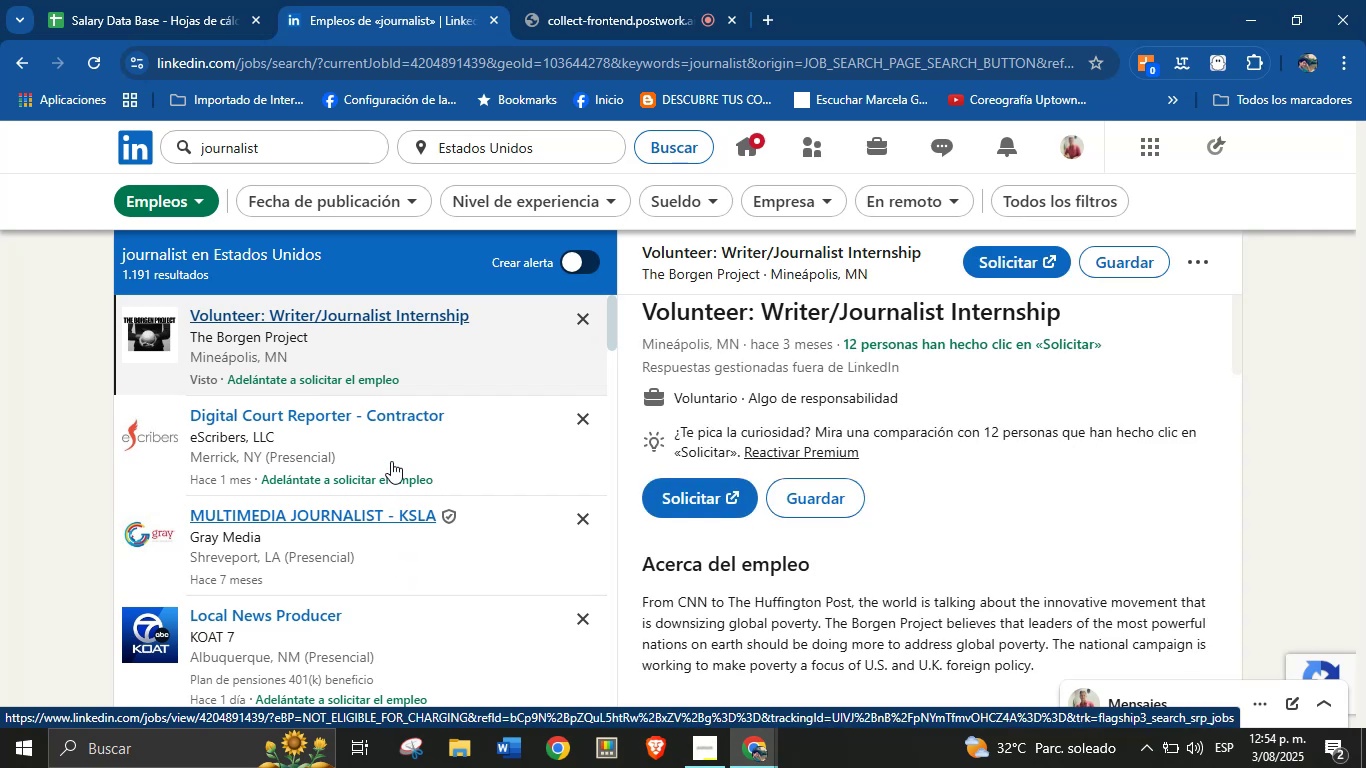 
wait(6.76)
 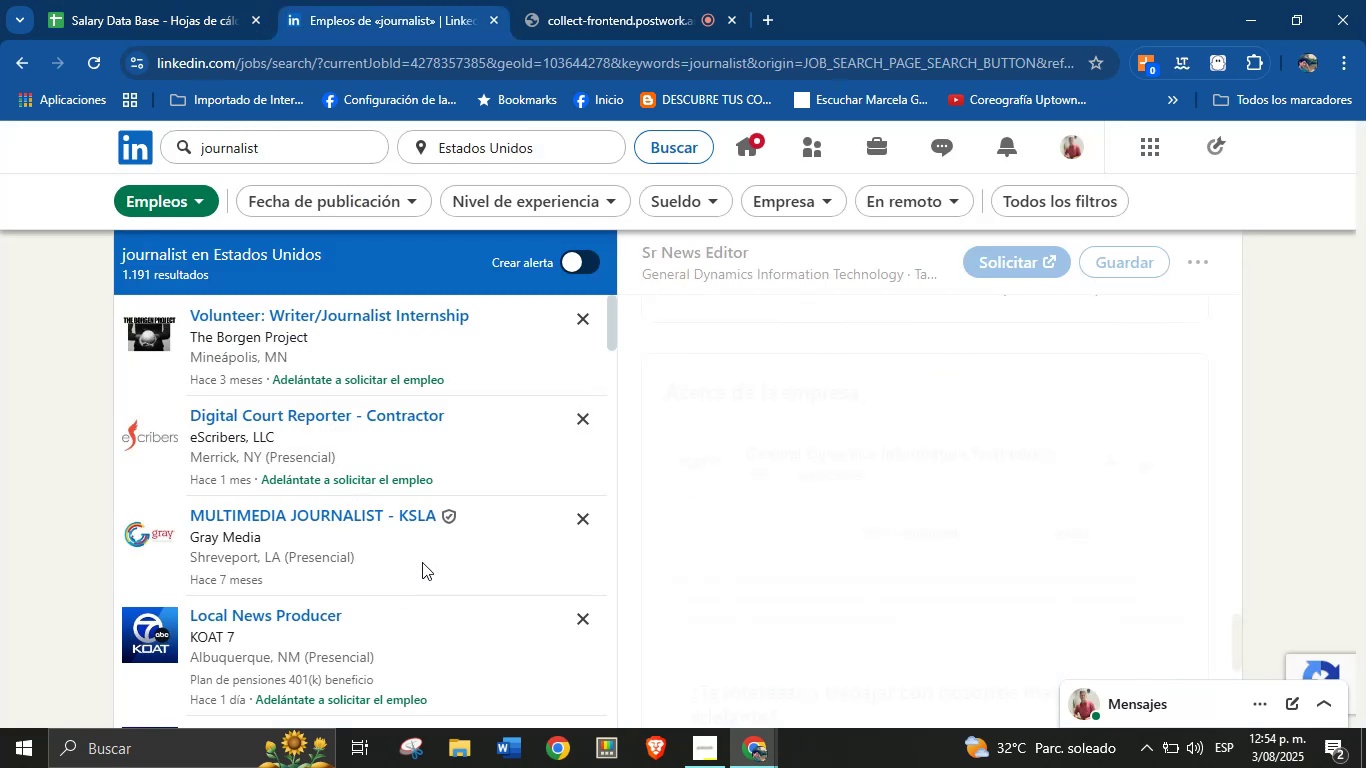 
scroll: coordinate [391, 435], scroll_direction: down, amount: 2.0
 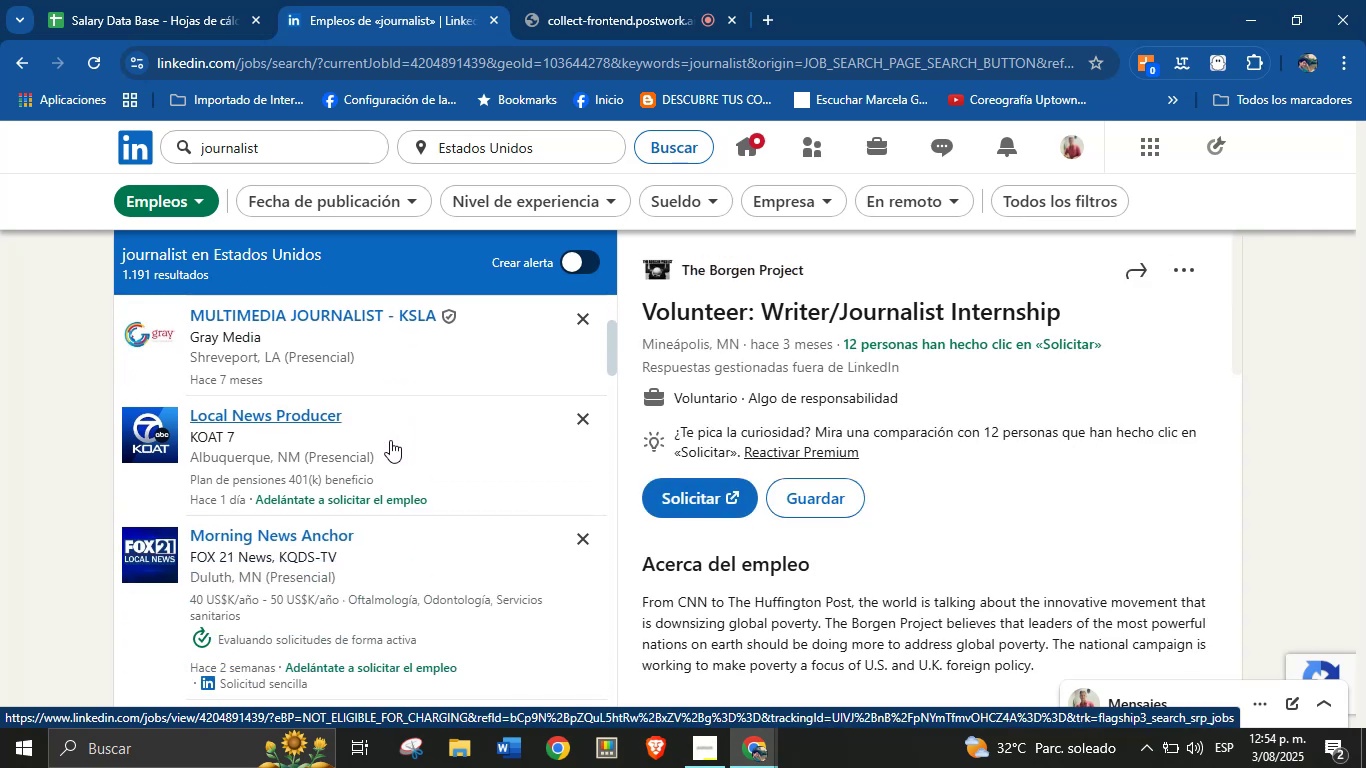 
left_click([296, 531])
 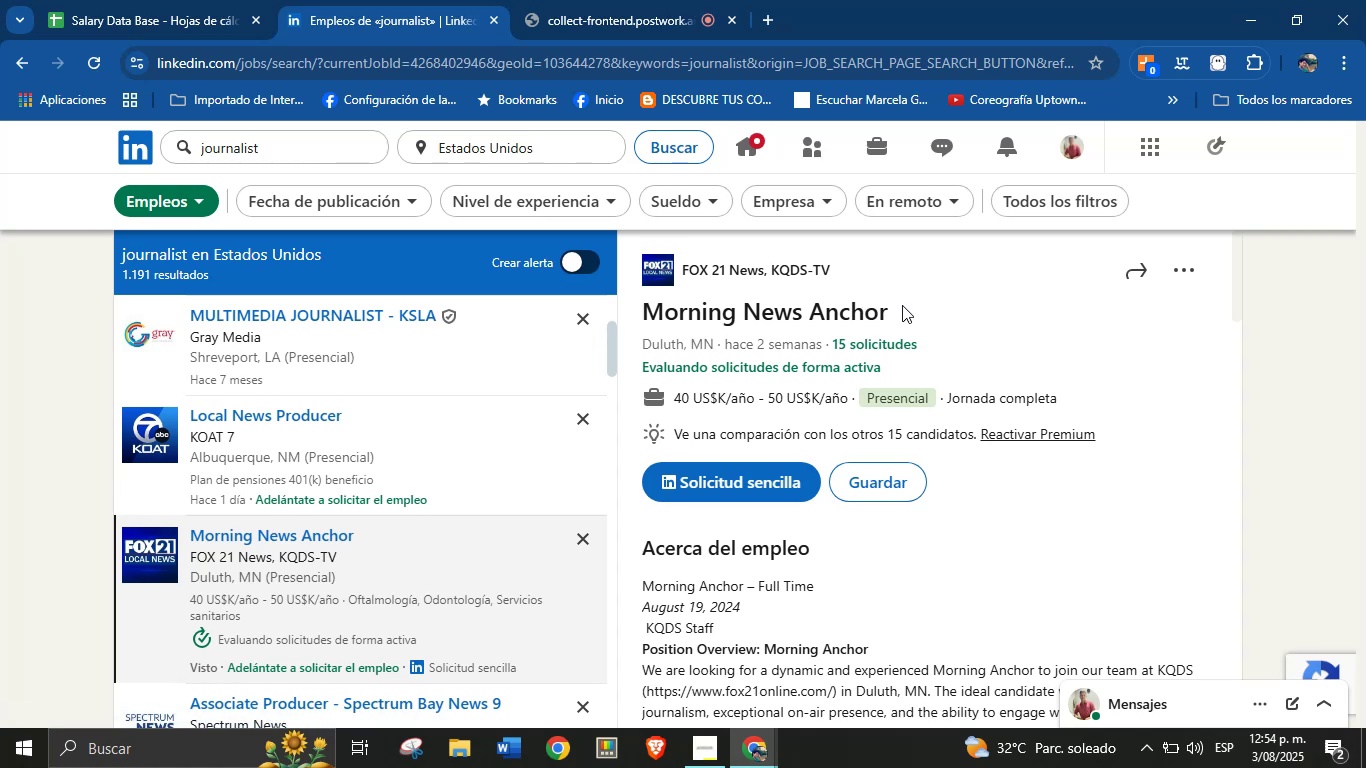 
wait(7.95)
 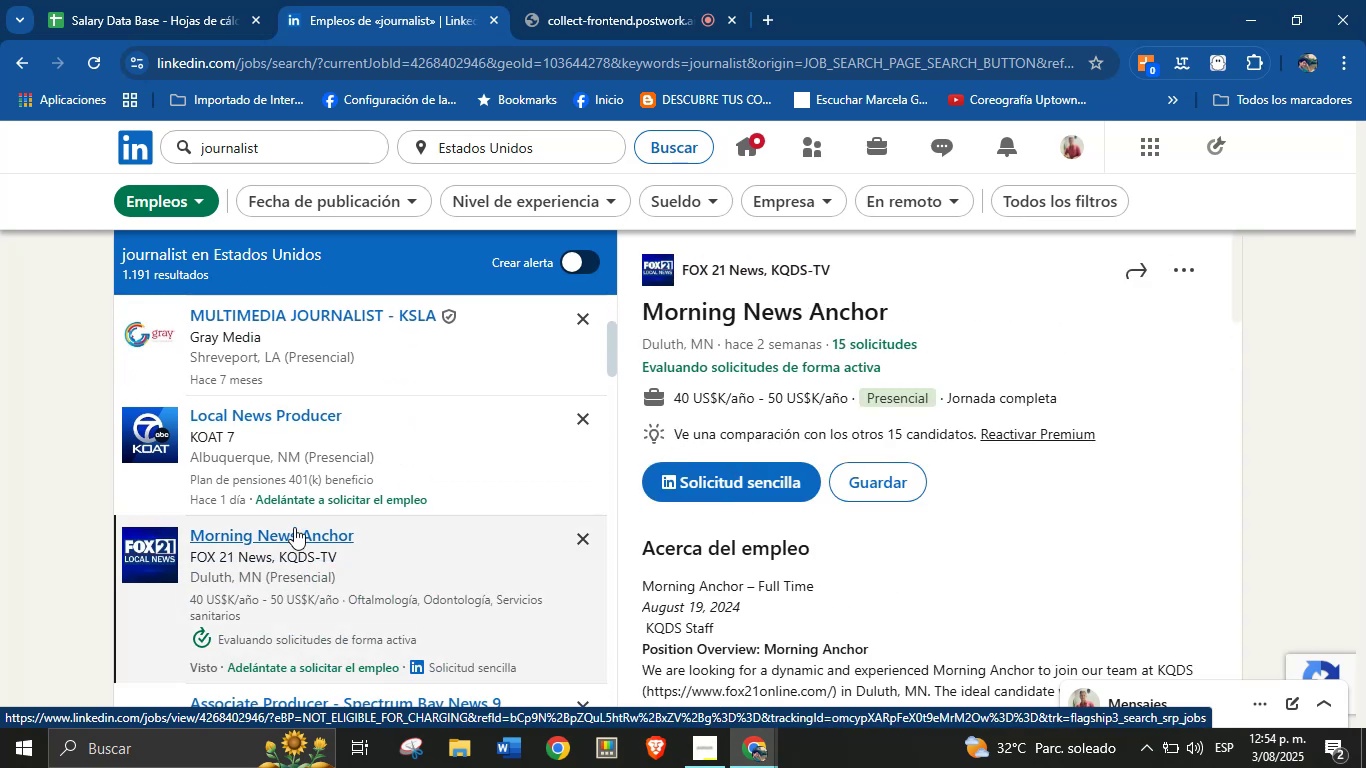 
left_click_drag(start_coordinate=[893, 306], to_coordinate=[649, 317])
 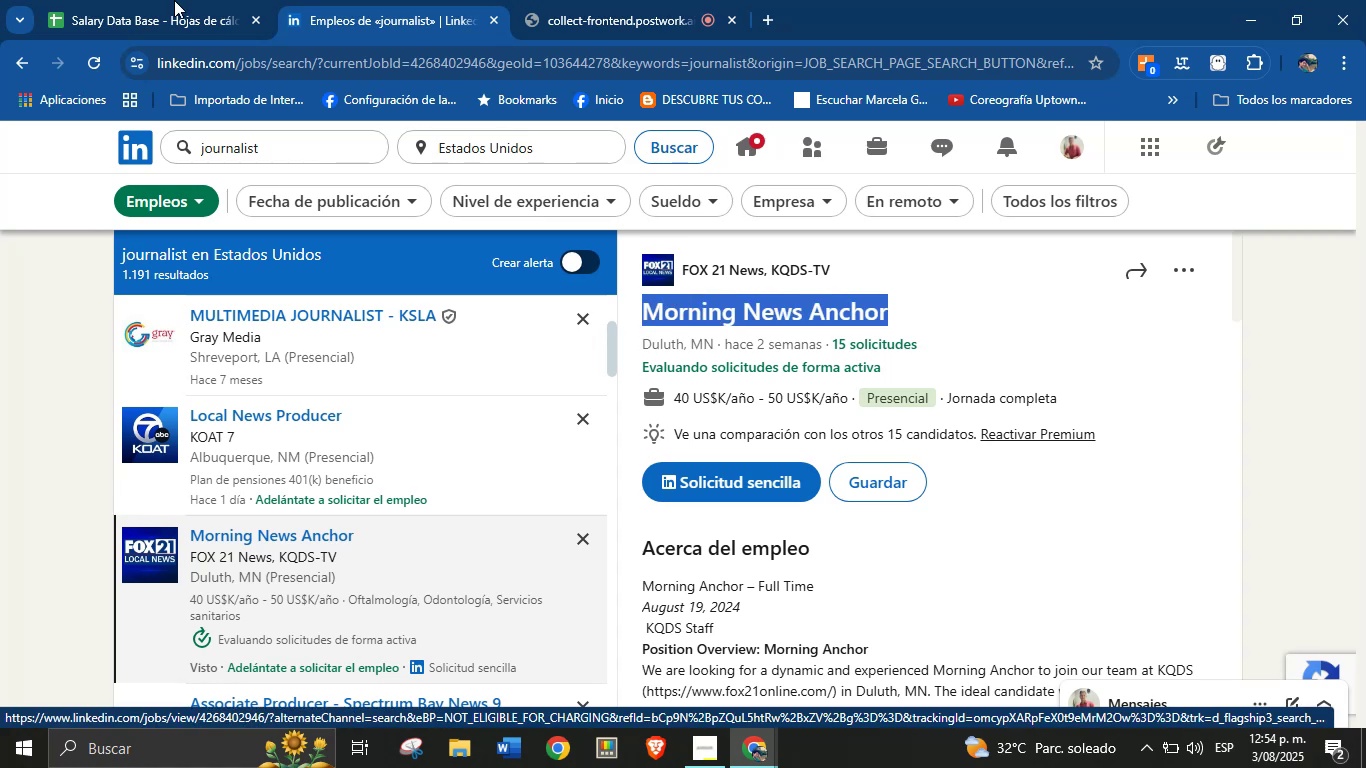 
key(Control+C)
 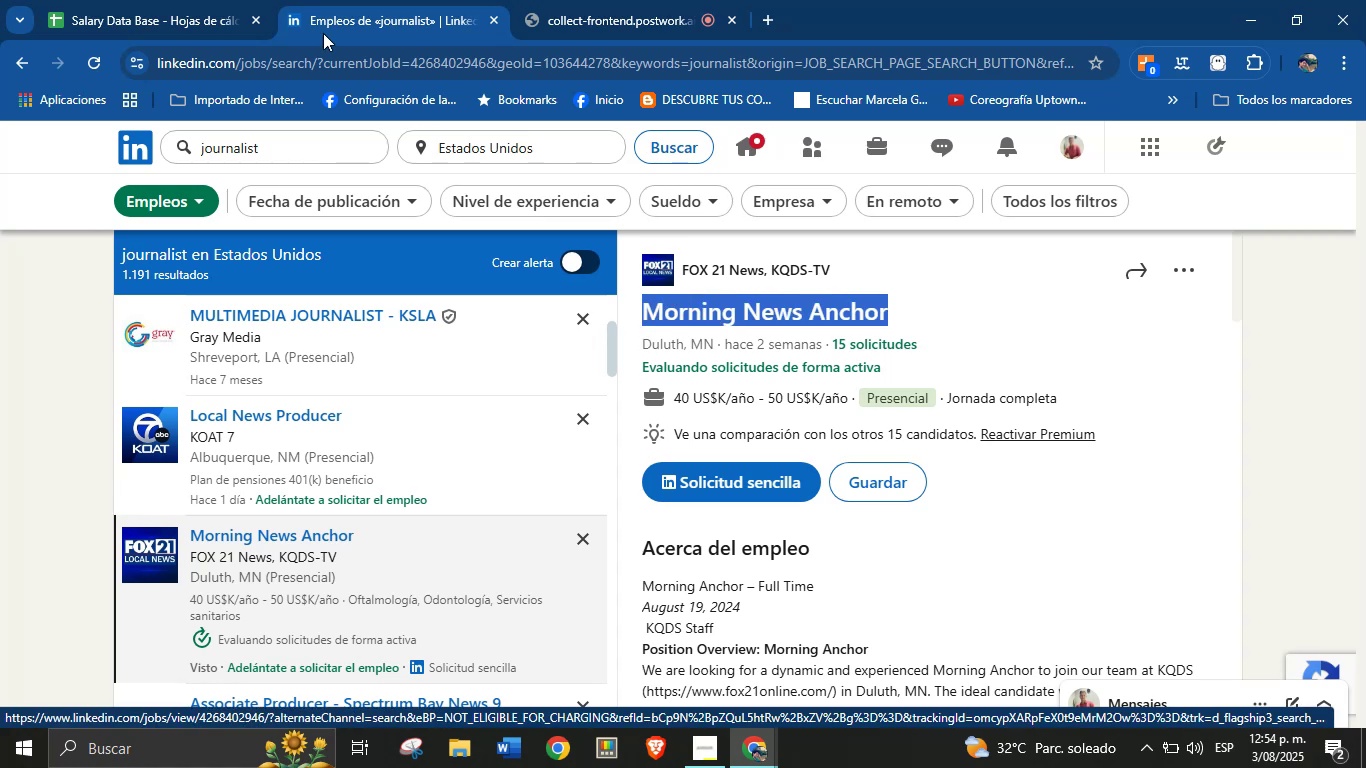 
left_click([147, 0])
 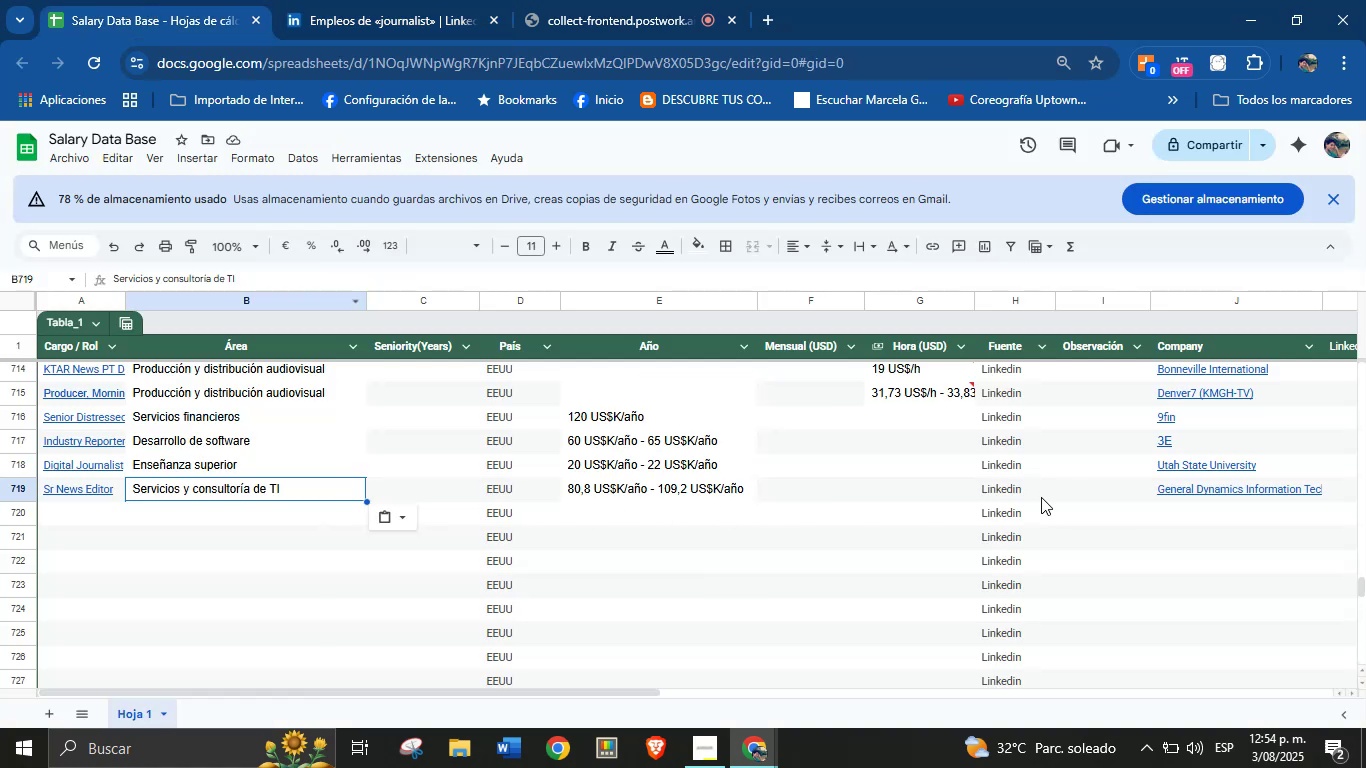 
left_click_drag(start_coordinate=[87, 504], to_coordinate=[80, 504])
 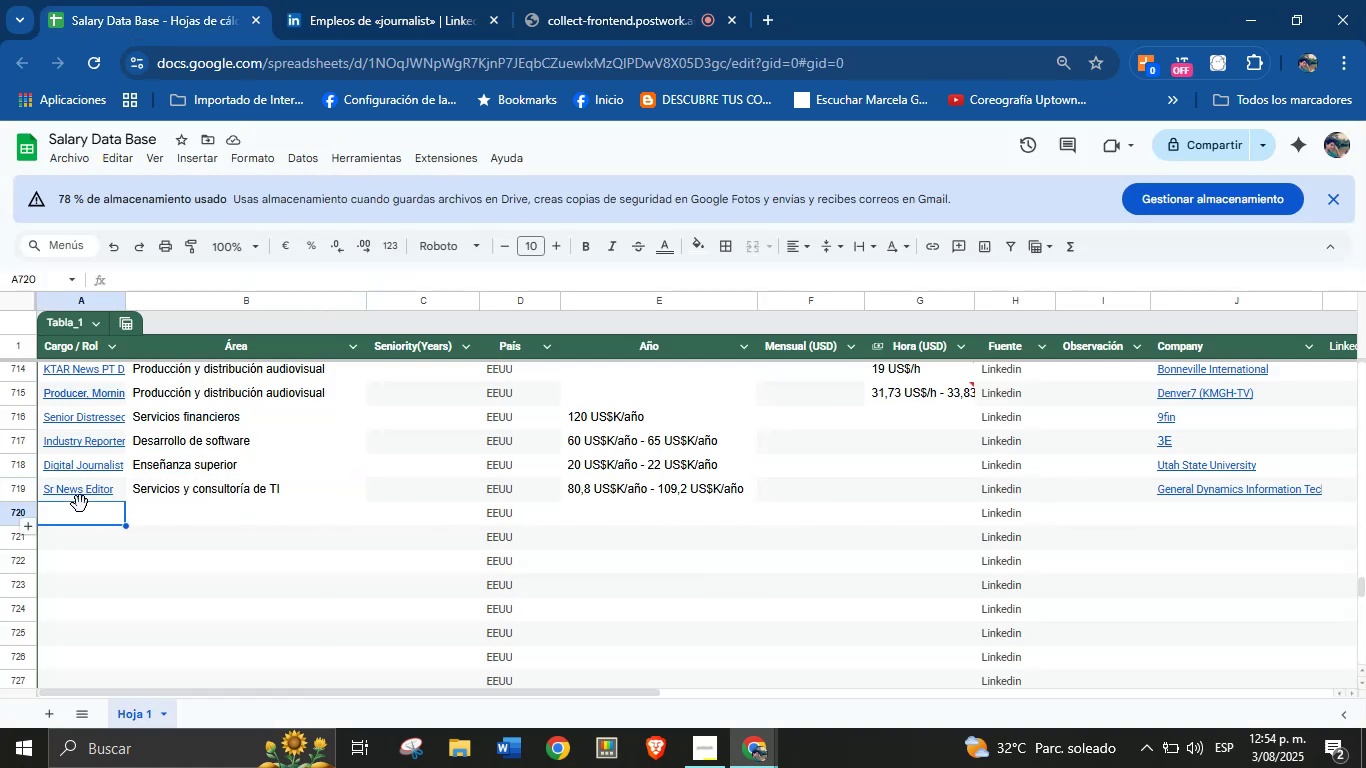 
key(Control+V)
 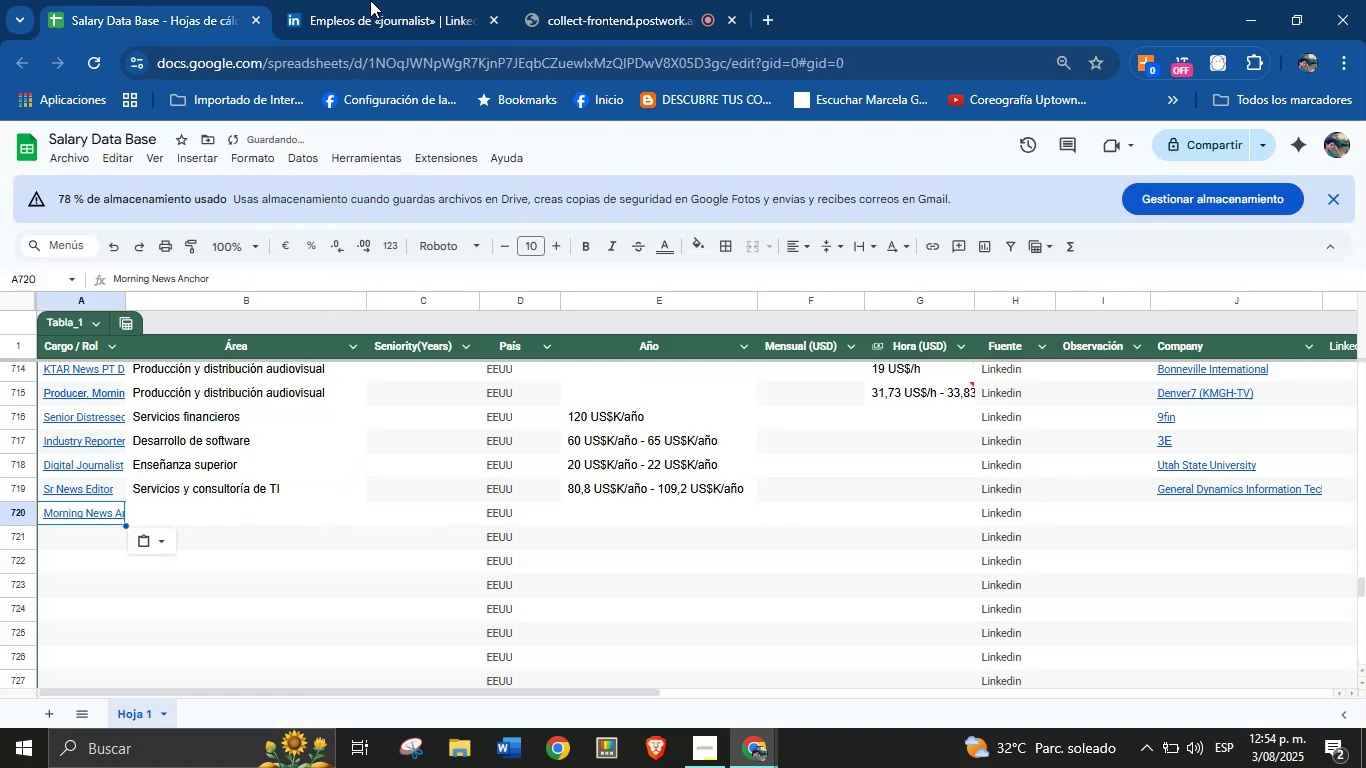 
left_click([371, 0])
 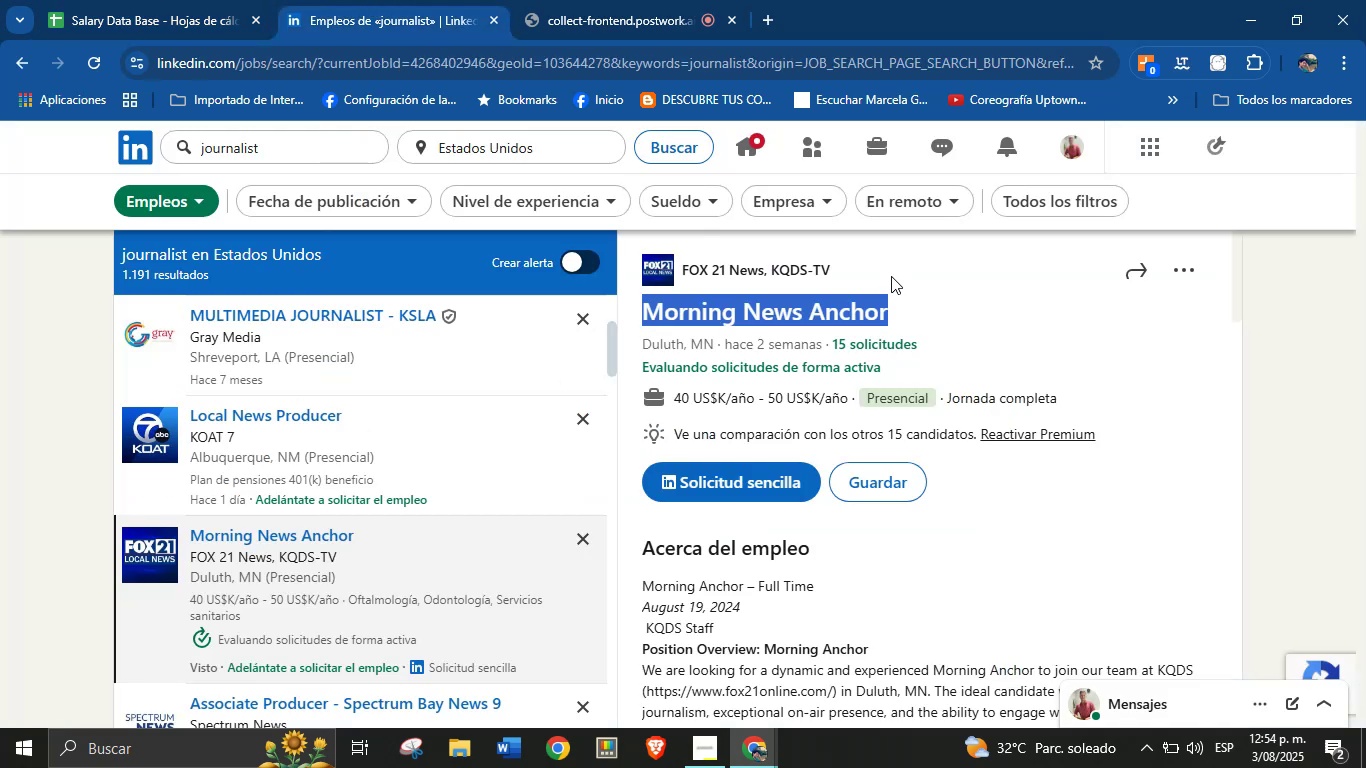 
left_click_drag(start_coordinate=[862, 274], to_coordinate=[683, 266])
 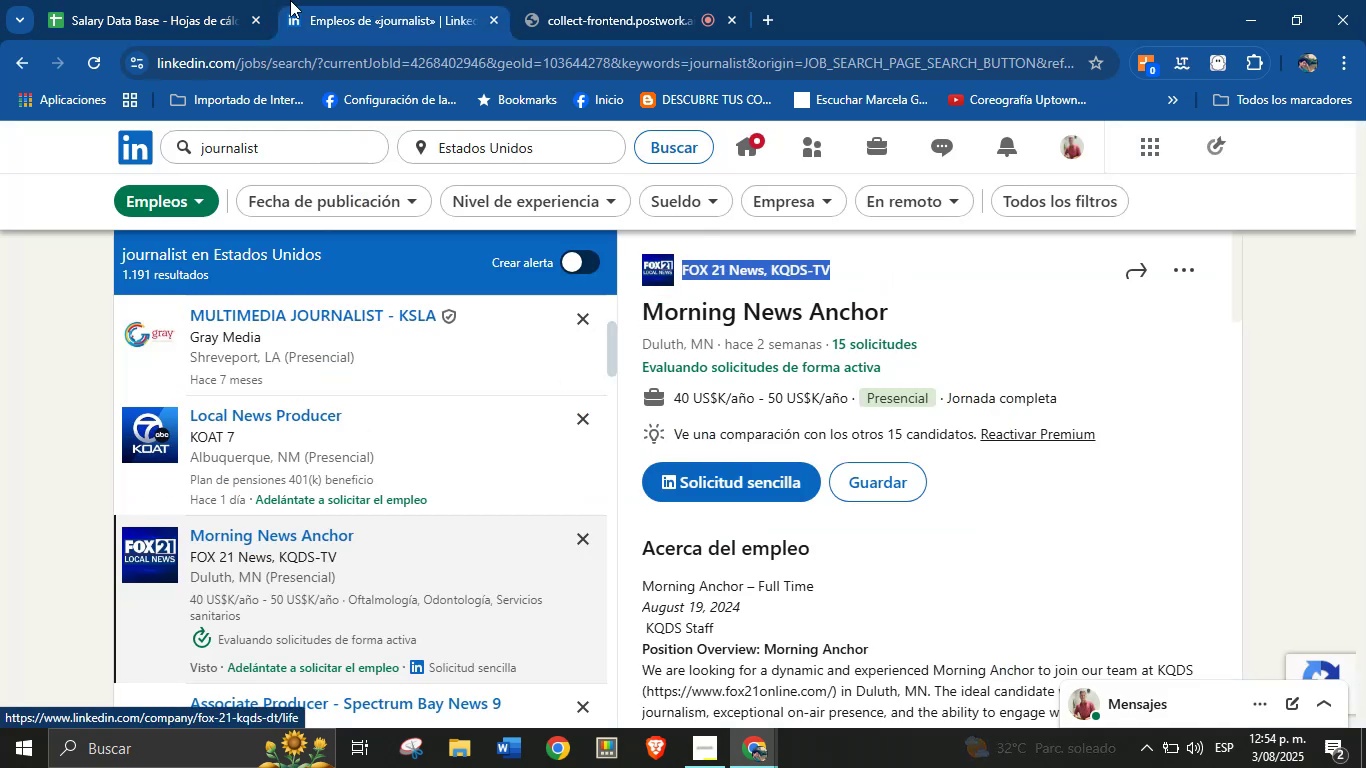 
key(Control+C)
 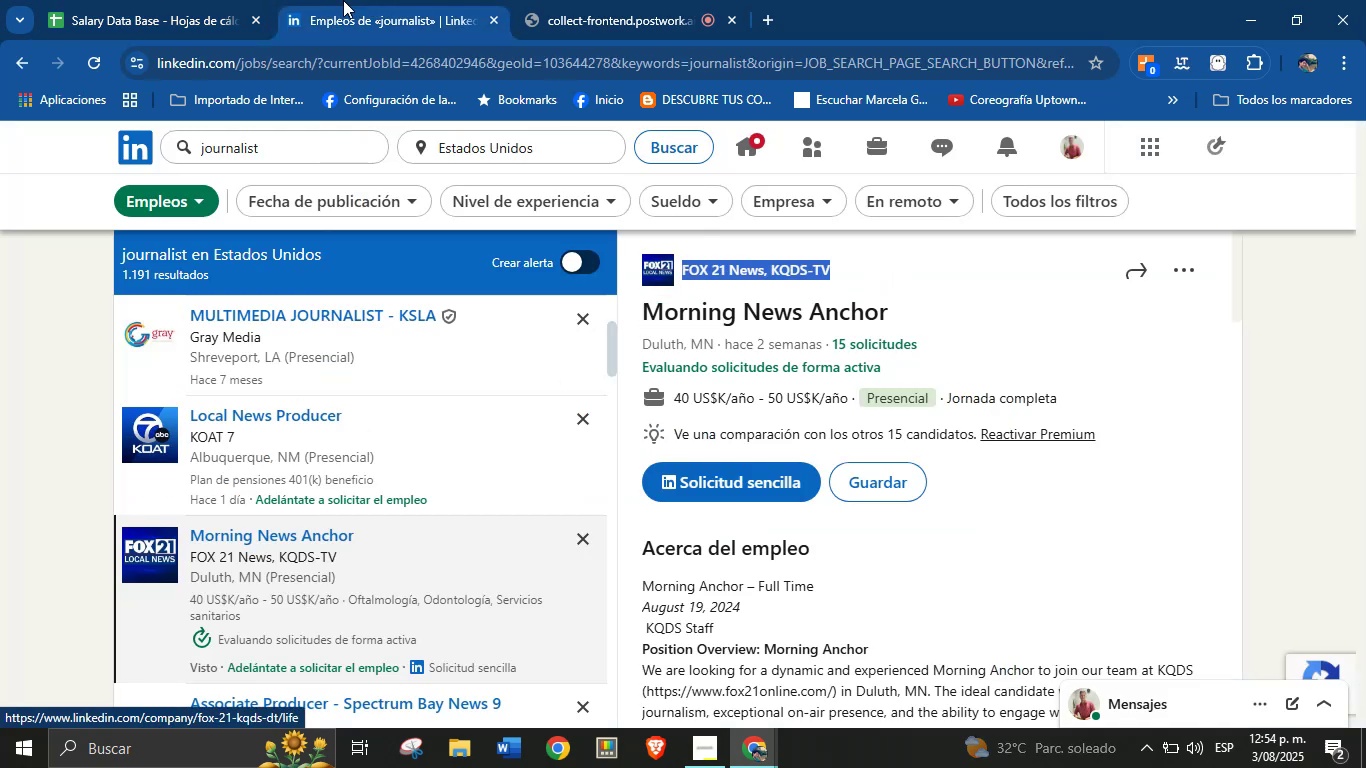 
left_click_drag(start_coordinate=[224, 0], to_coordinate=[219, 0])
 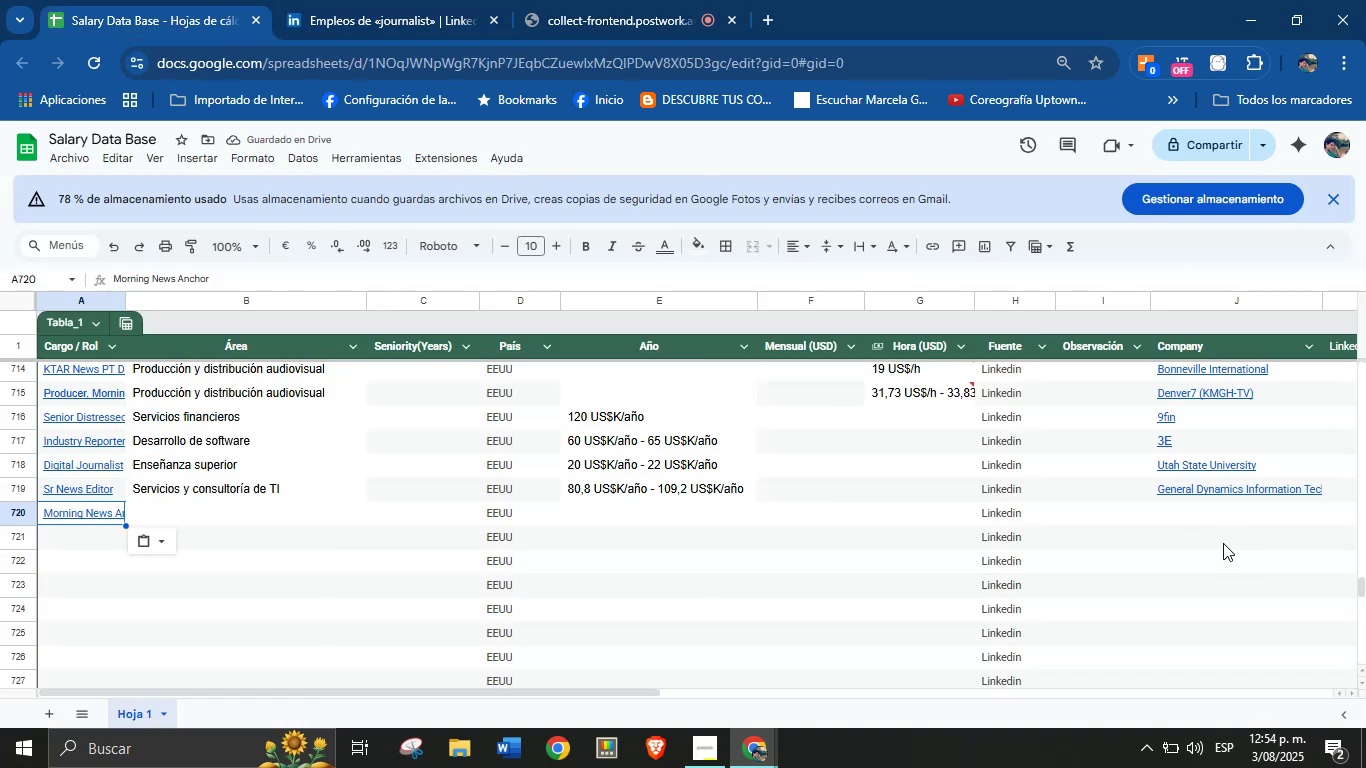 
left_click([1180, 518])
 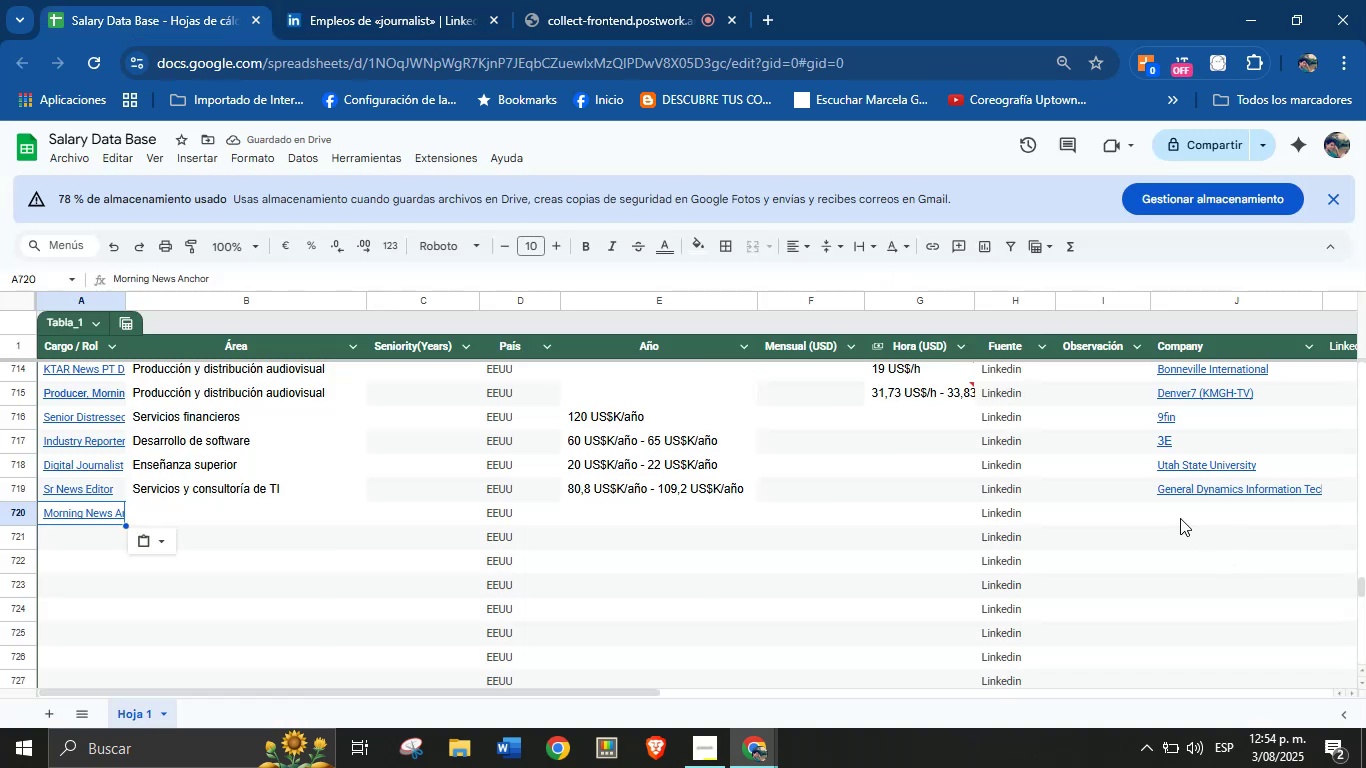 
key(Control+V)
 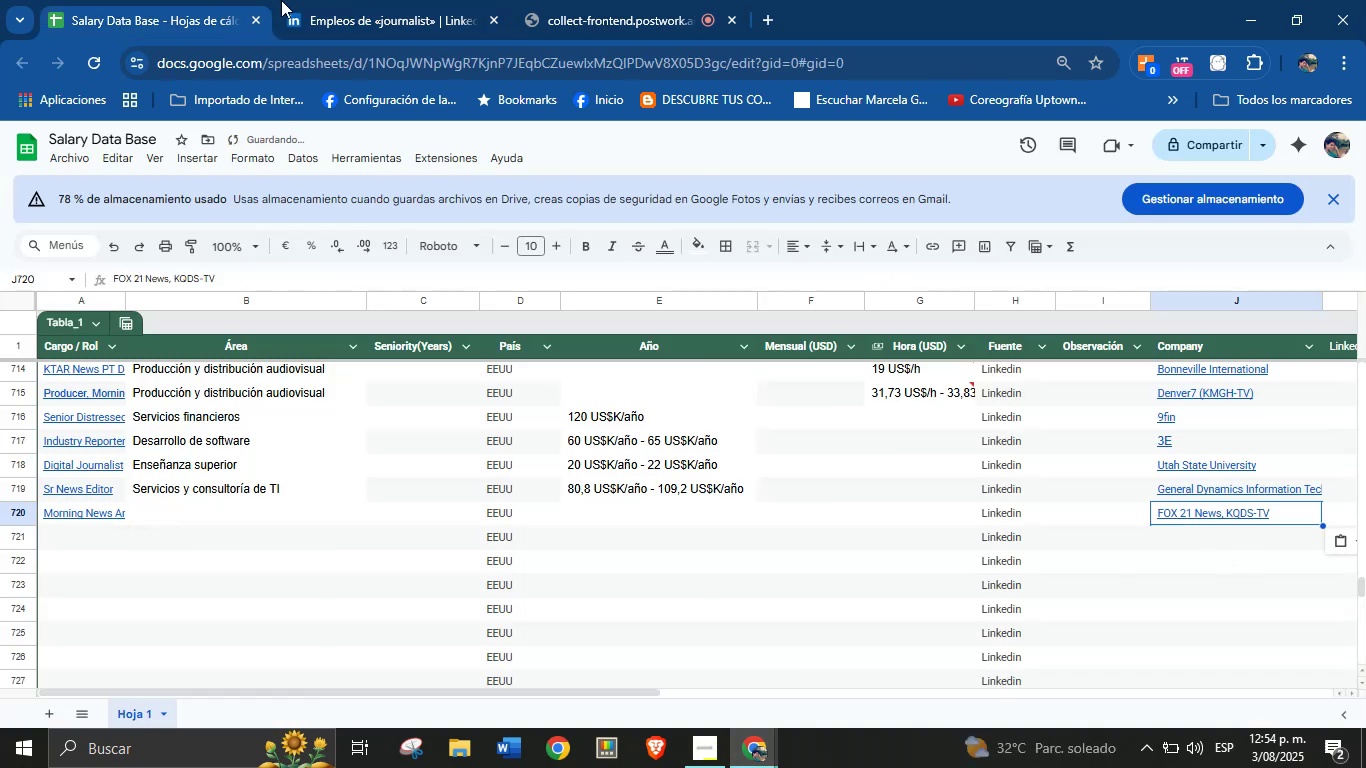 
left_click([395, 0])
 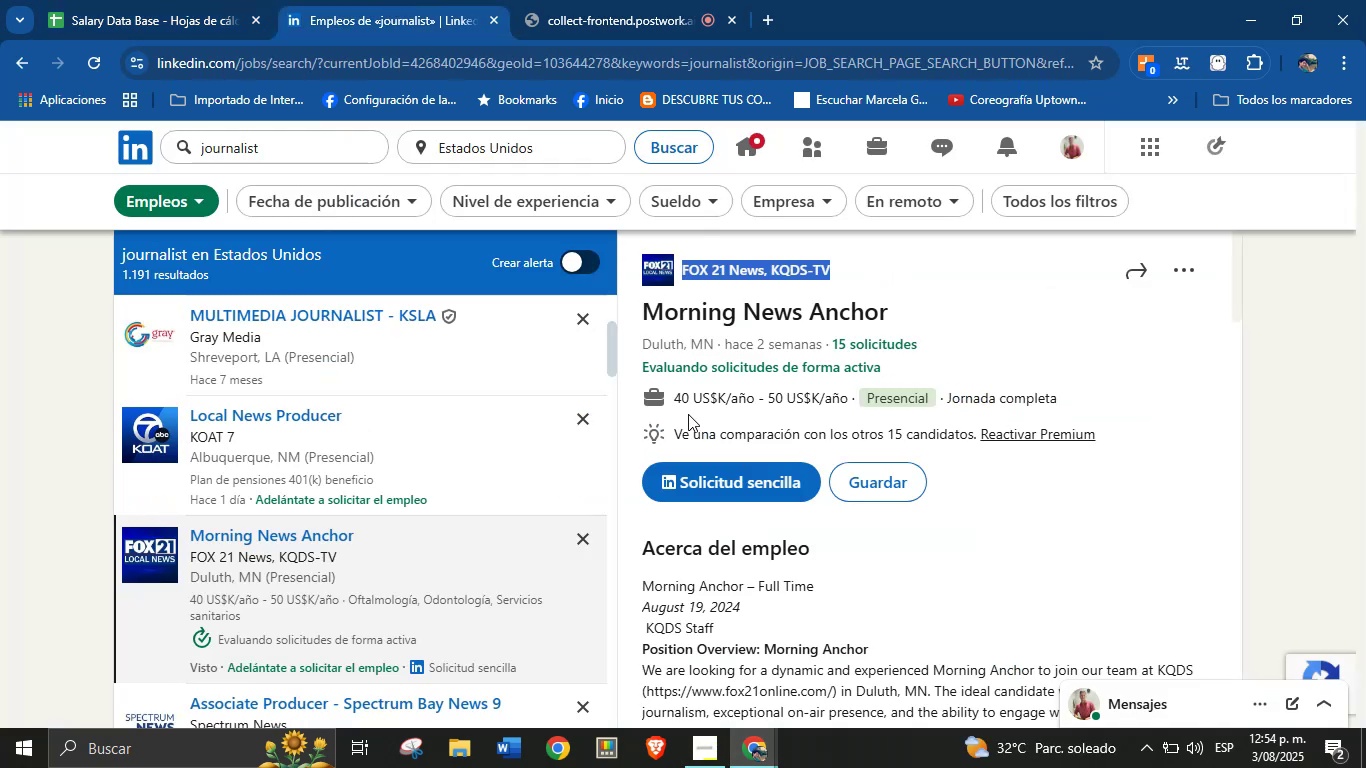 
left_click_drag(start_coordinate=[670, 398], to_coordinate=[851, 399])
 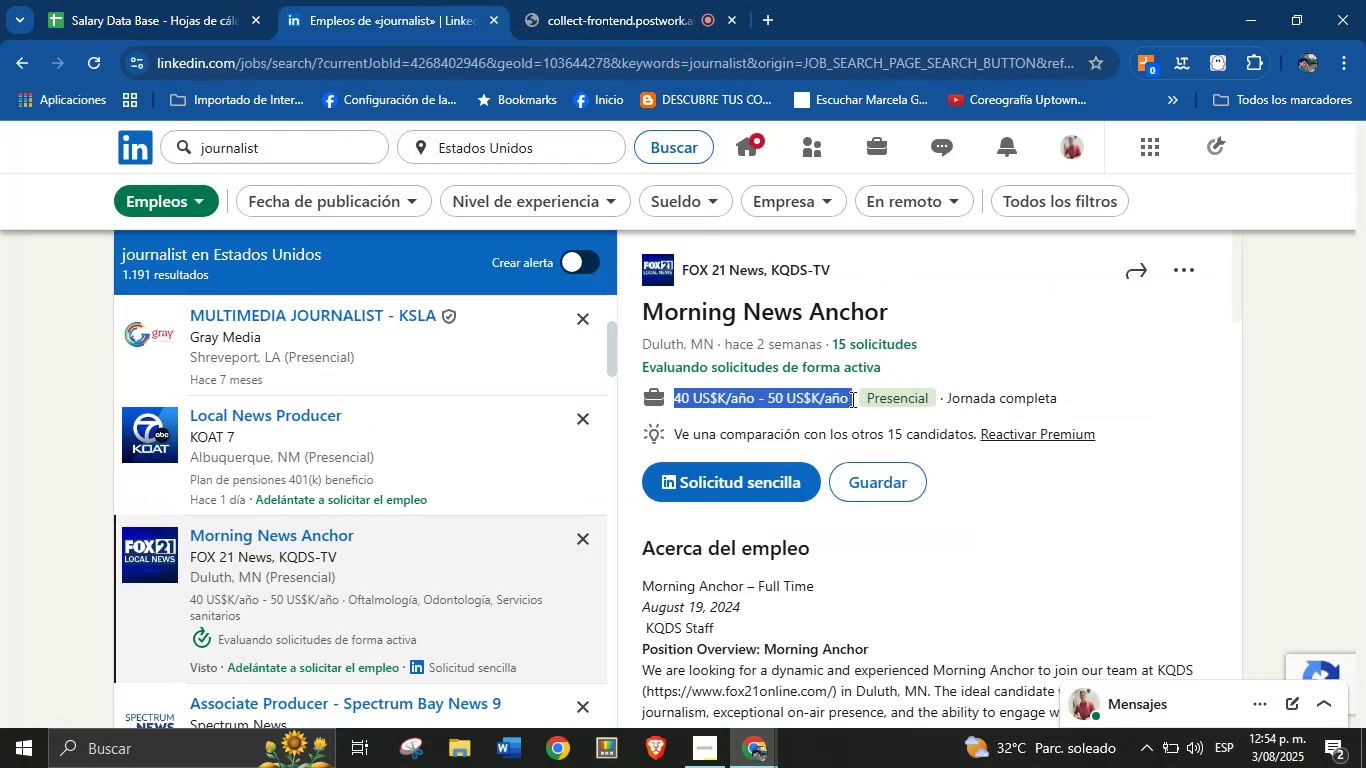 
key(Control+C)
 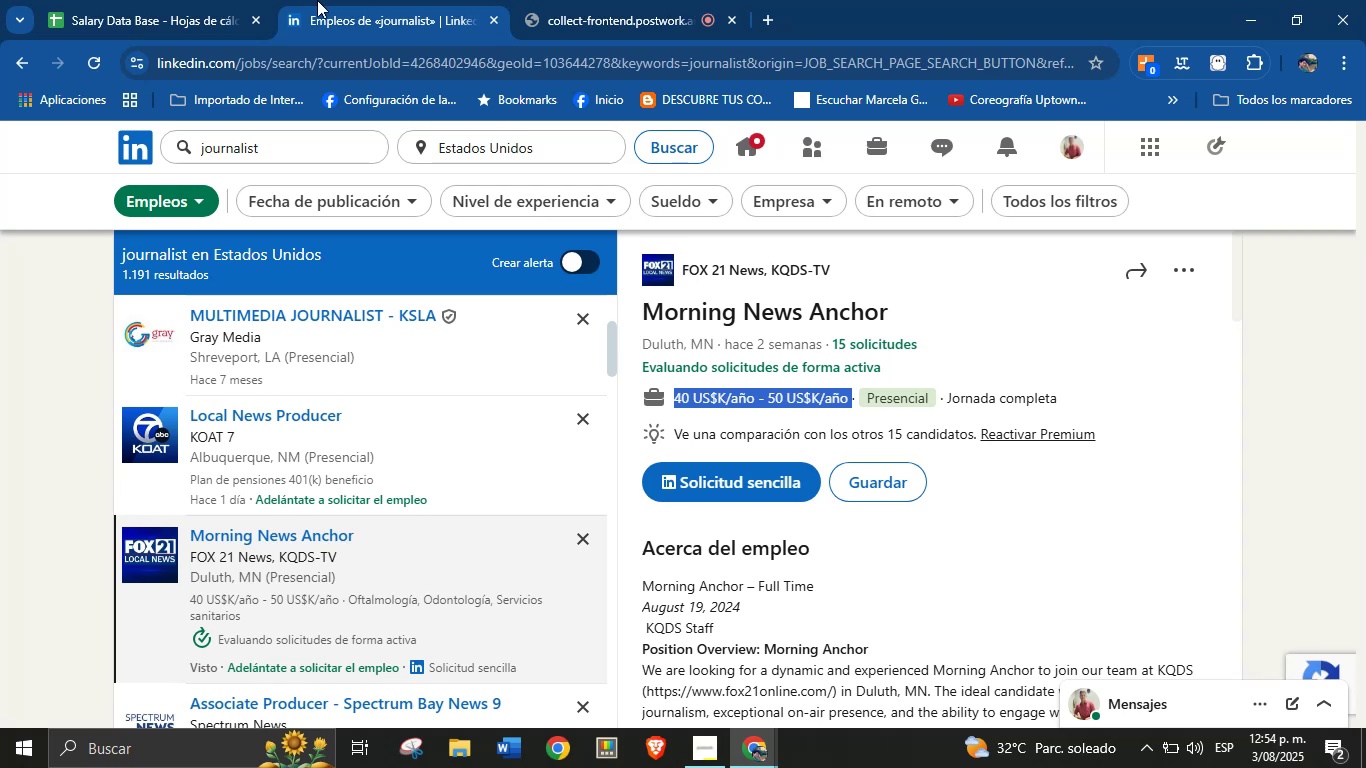 
left_click([181, 0])
 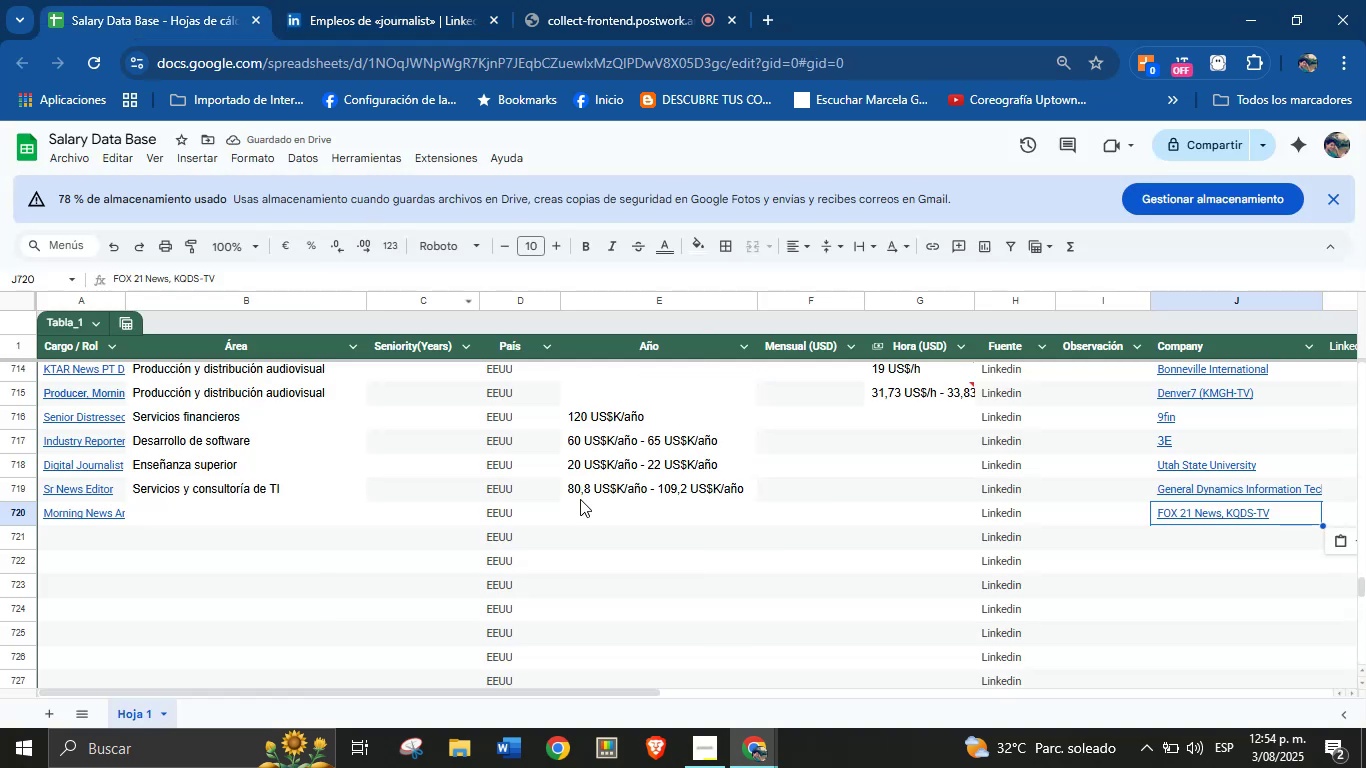 
left_click([609, 513])
 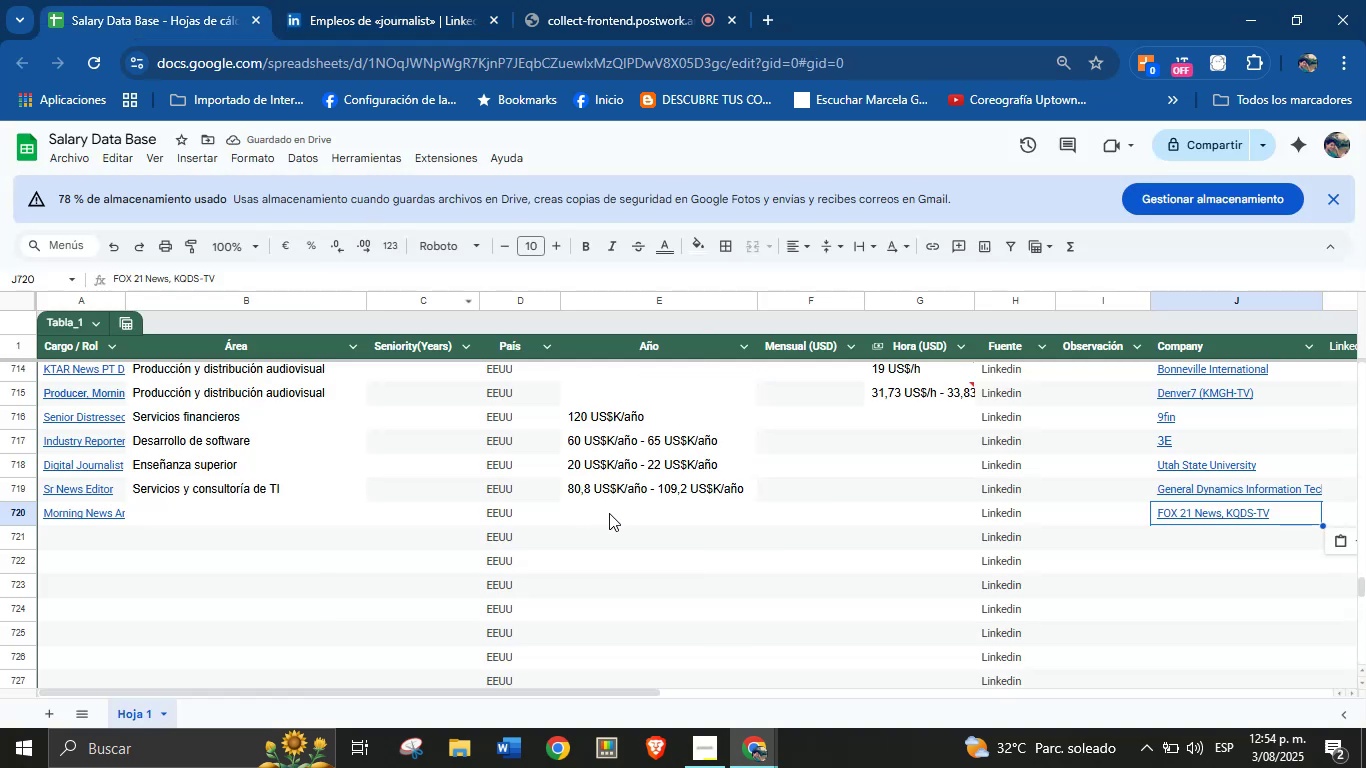 
key(Control+V)
 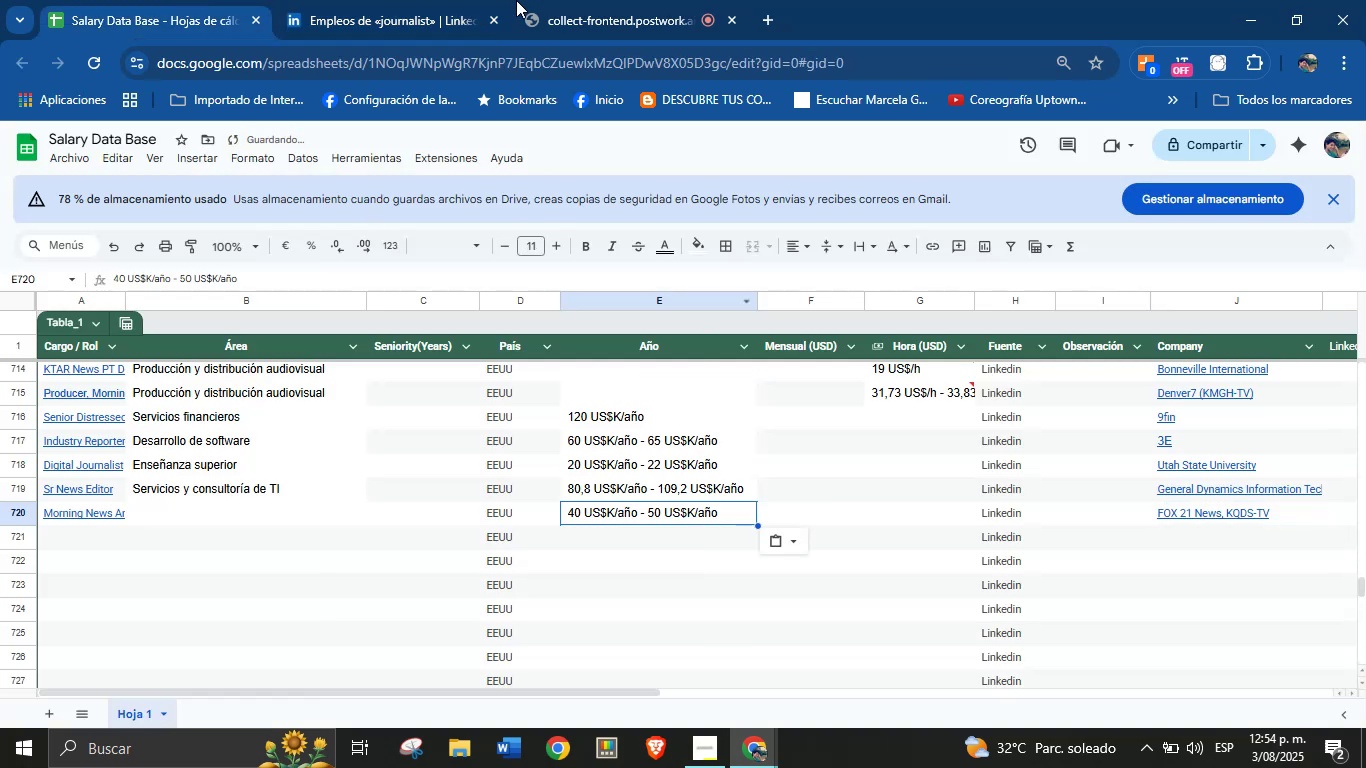 
left_click([455, 0])
 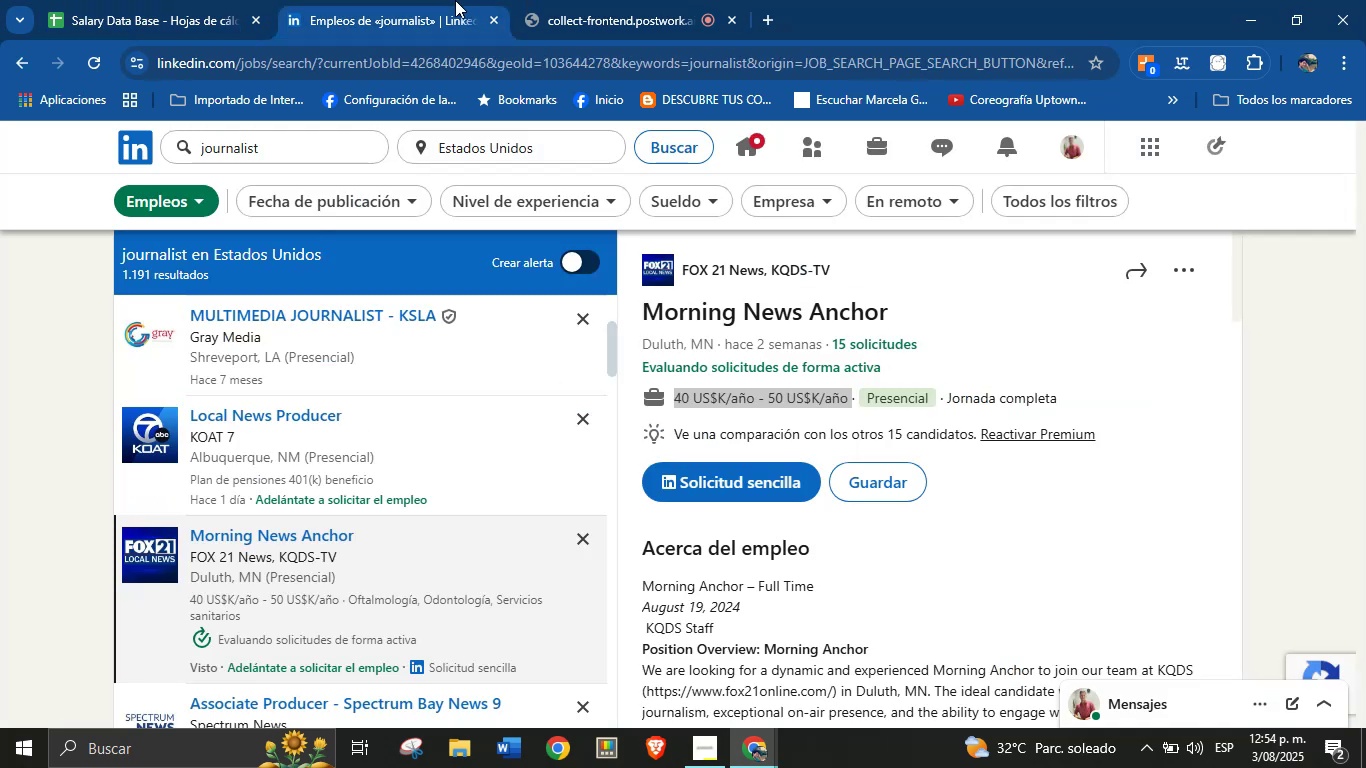 
scroll: coordinate [834, 498], scroll_direction: down, amount: 23.0
 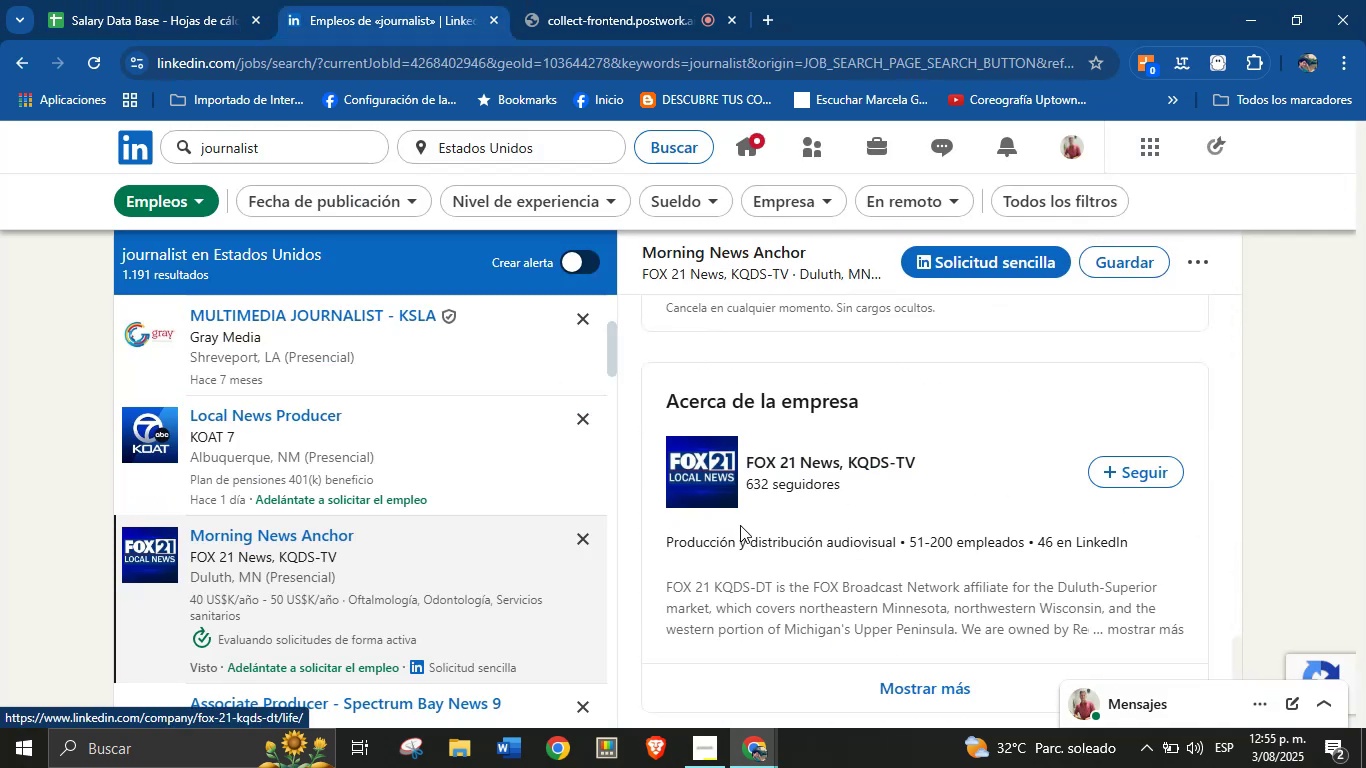 
left_click_drag(start_coordinate=[658, 543], to_coordinate=[897, 543])
 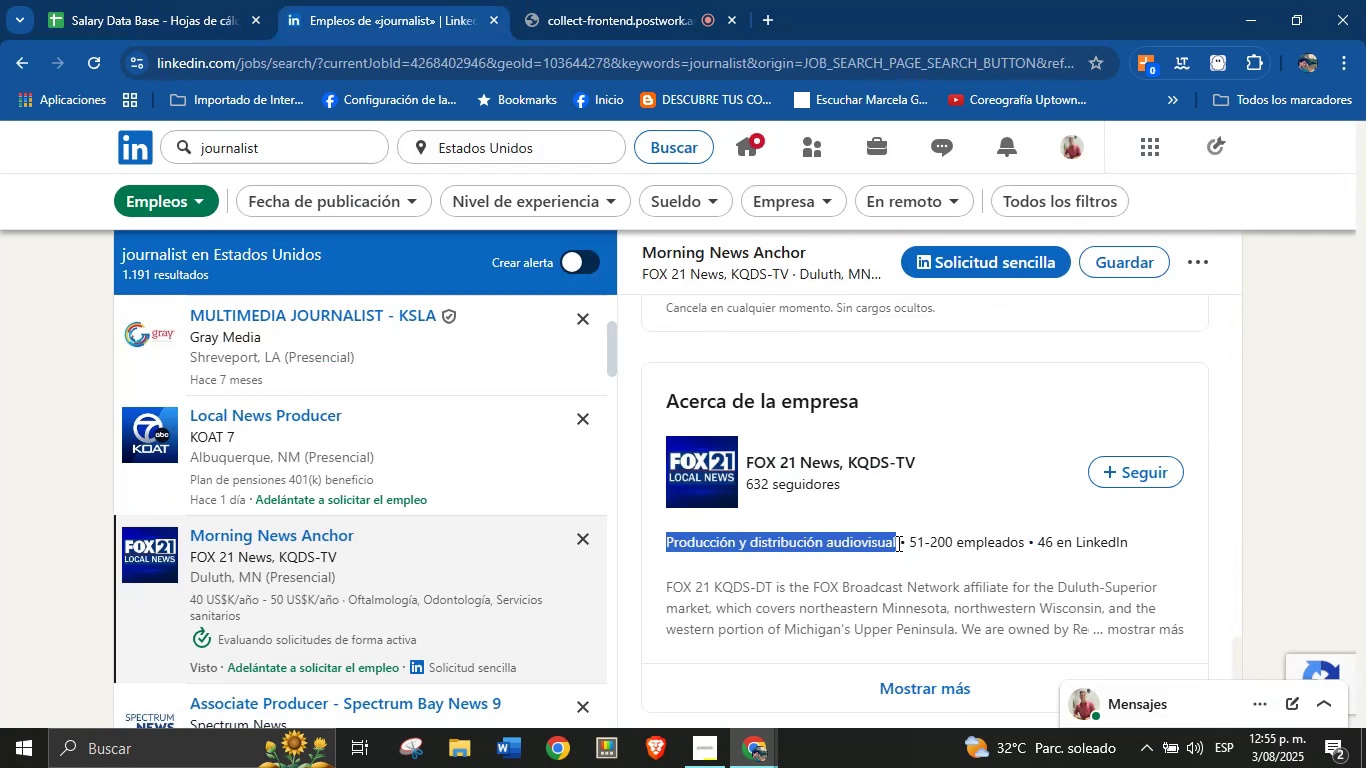 
key(Control+C)
 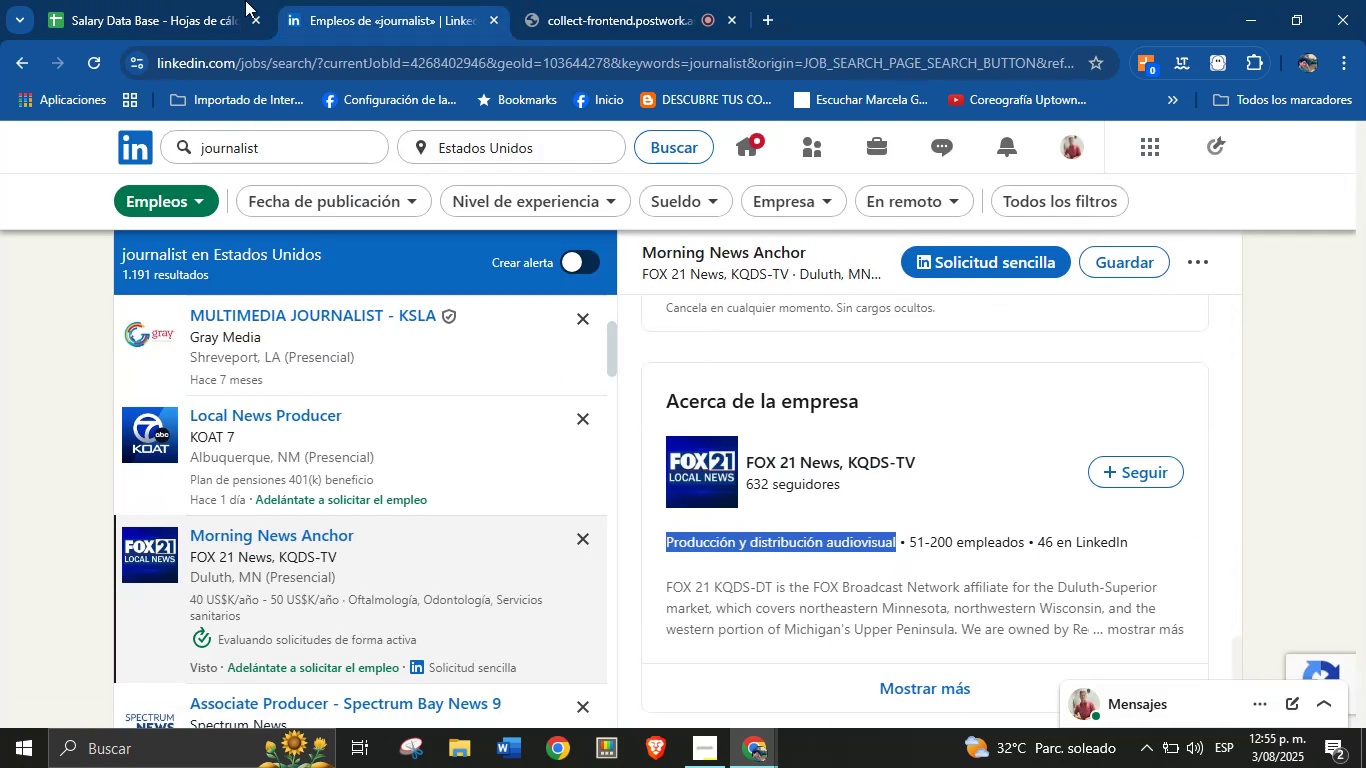 
left_click([163, 0])
 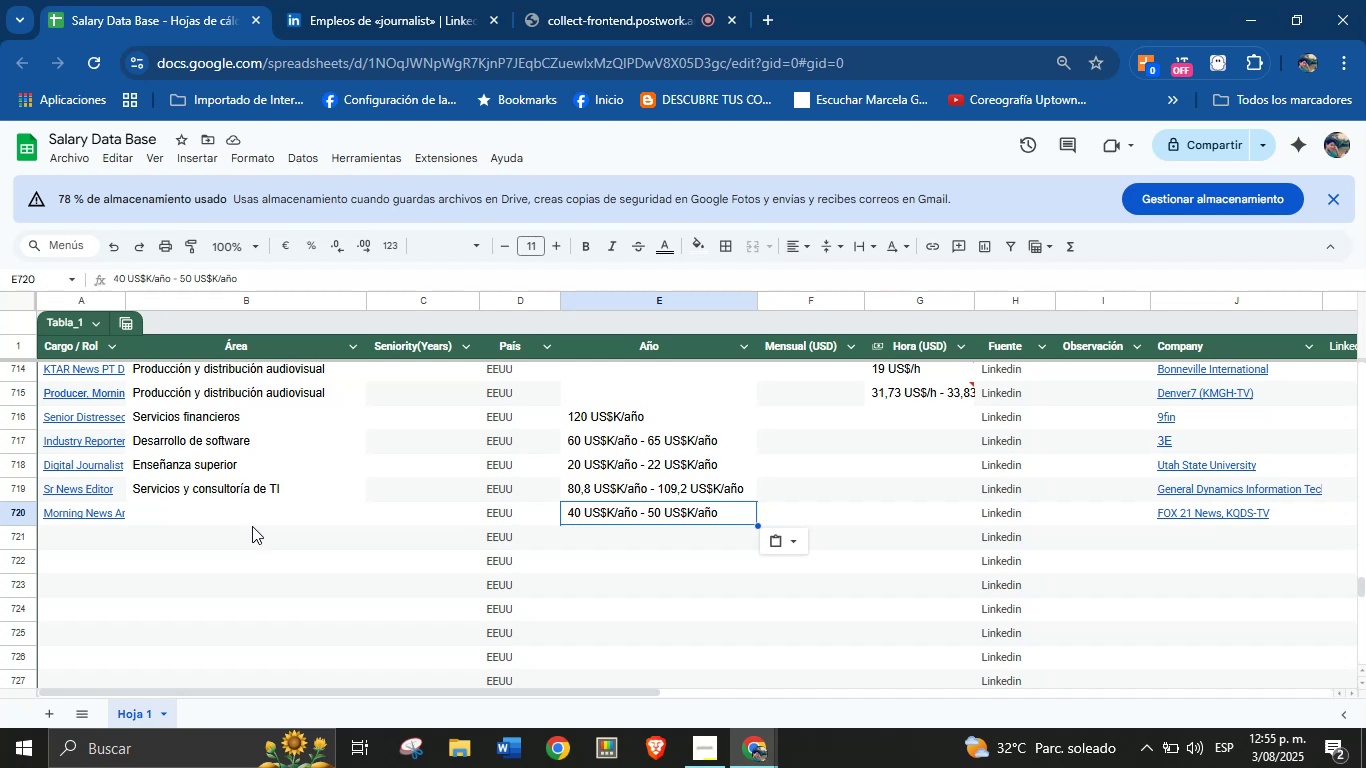 
left_click([237, 526])
 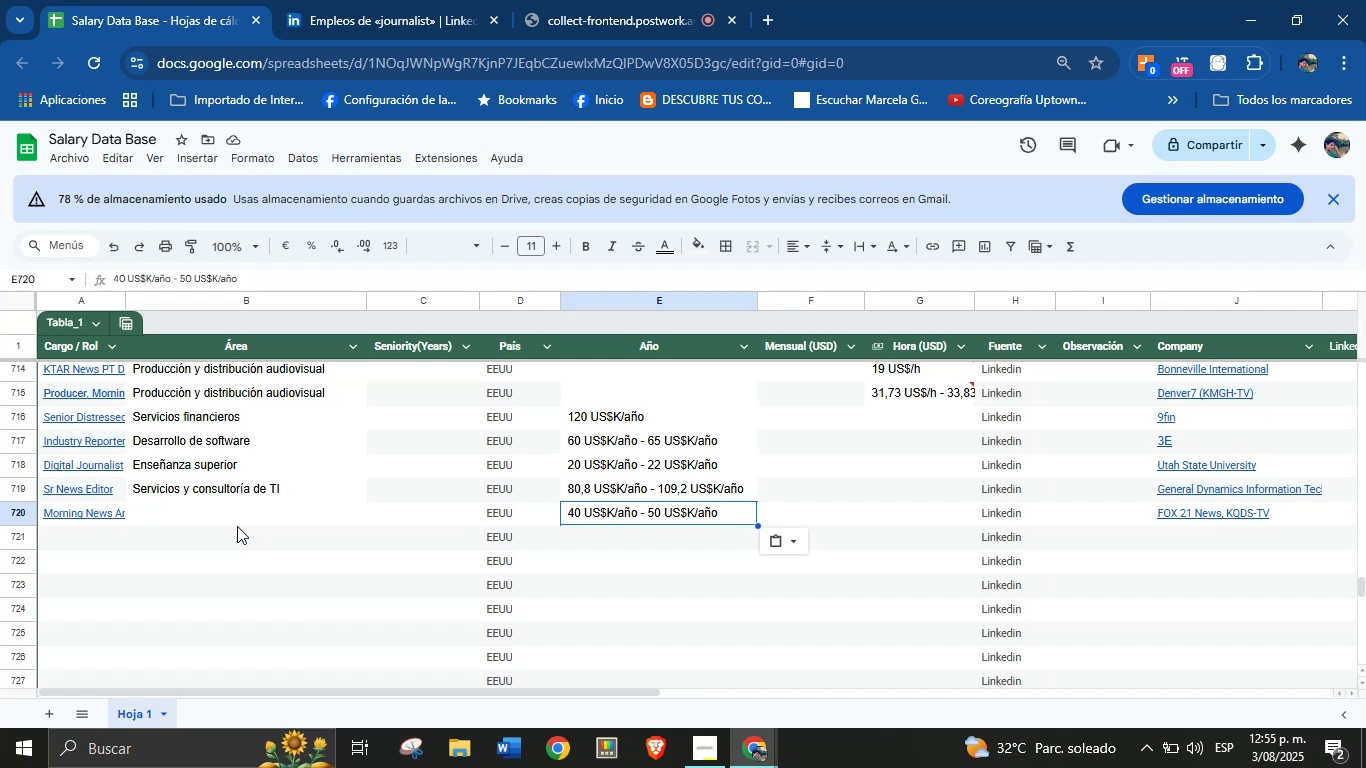 
key(Control+V)
 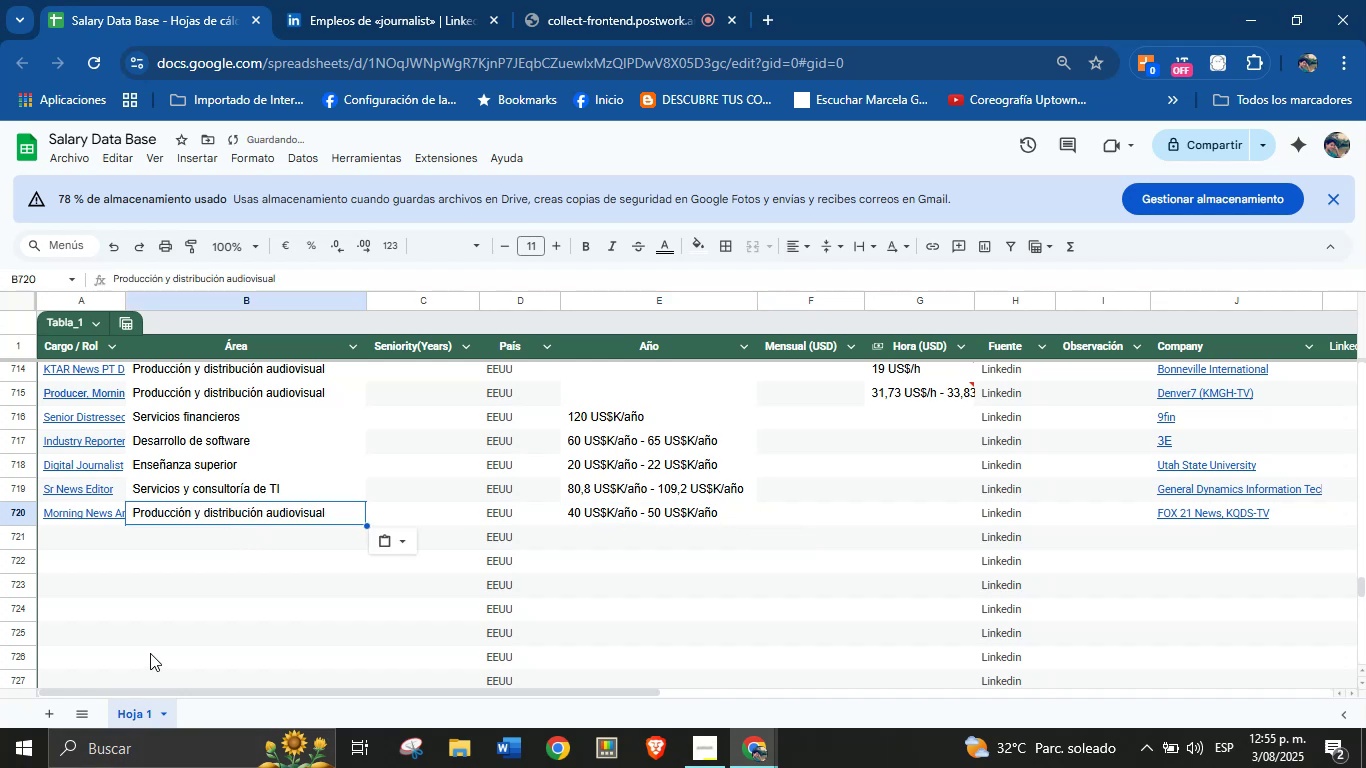 
left_click([104, 544])
 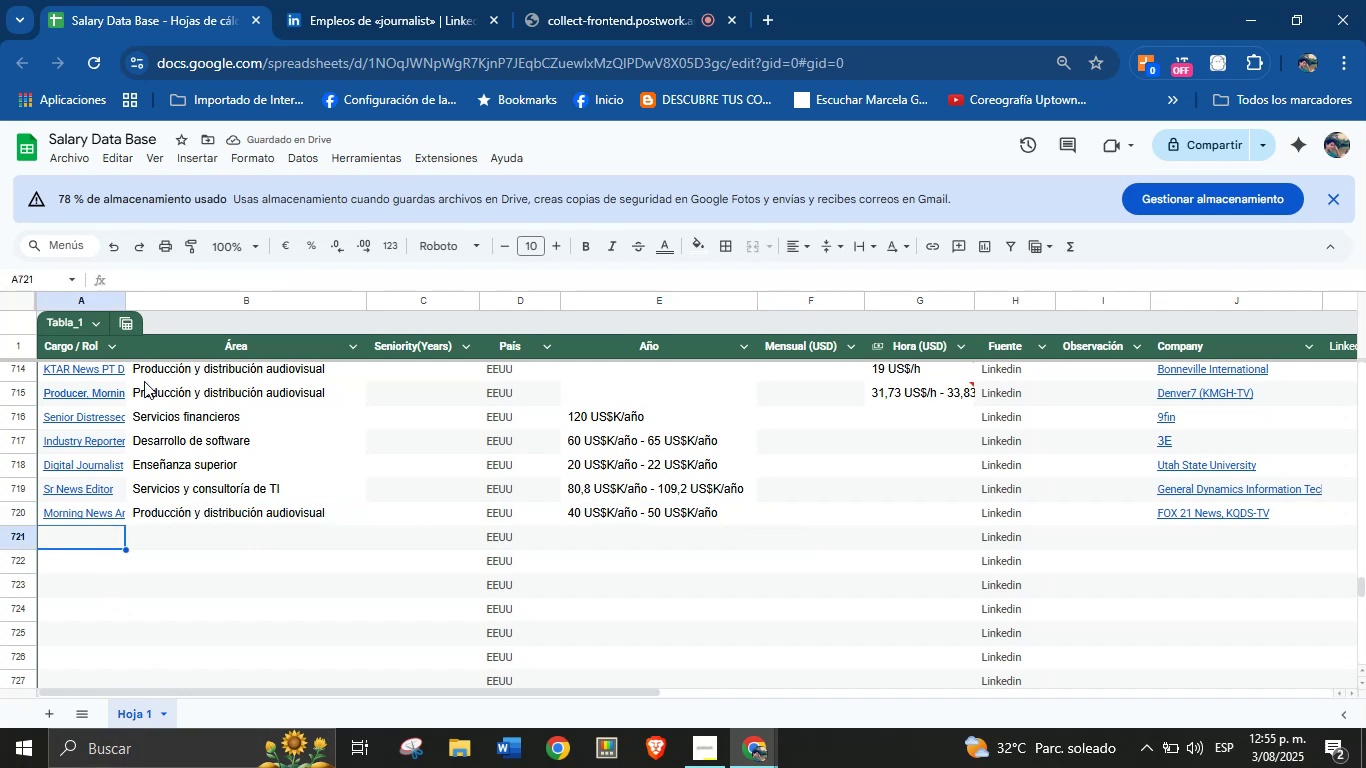 
left_click([395, 0])
 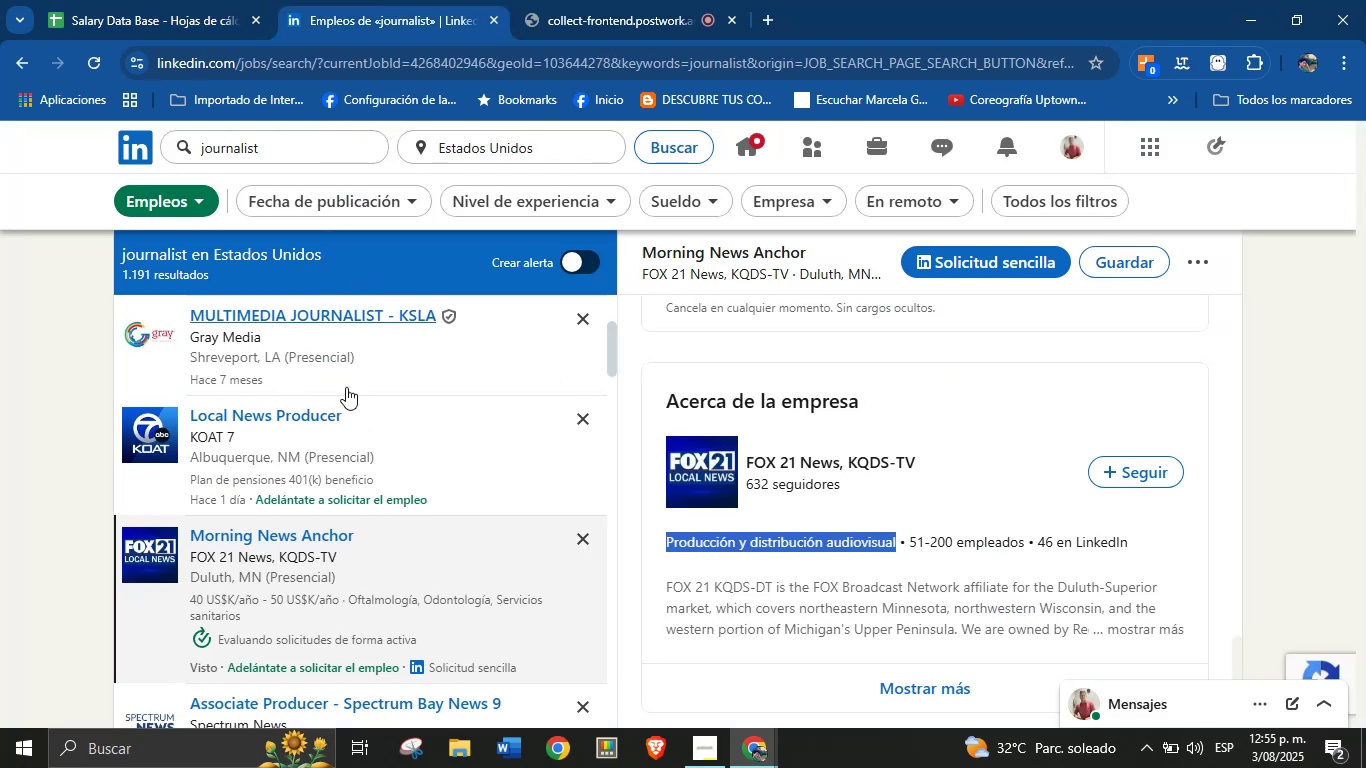 
scroll: coordinate [459, 475], scroll_direction: down, amount: 9.0
 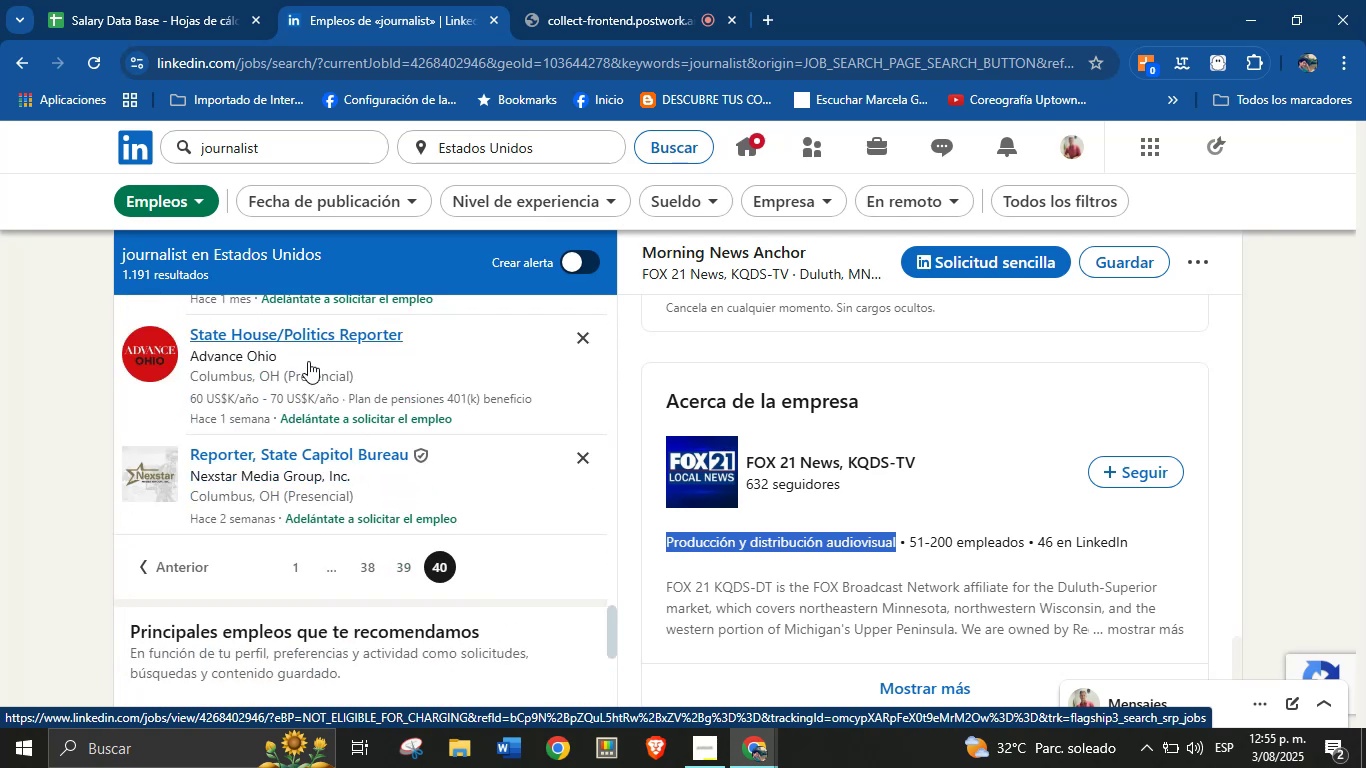 
left_click([273, 341])
 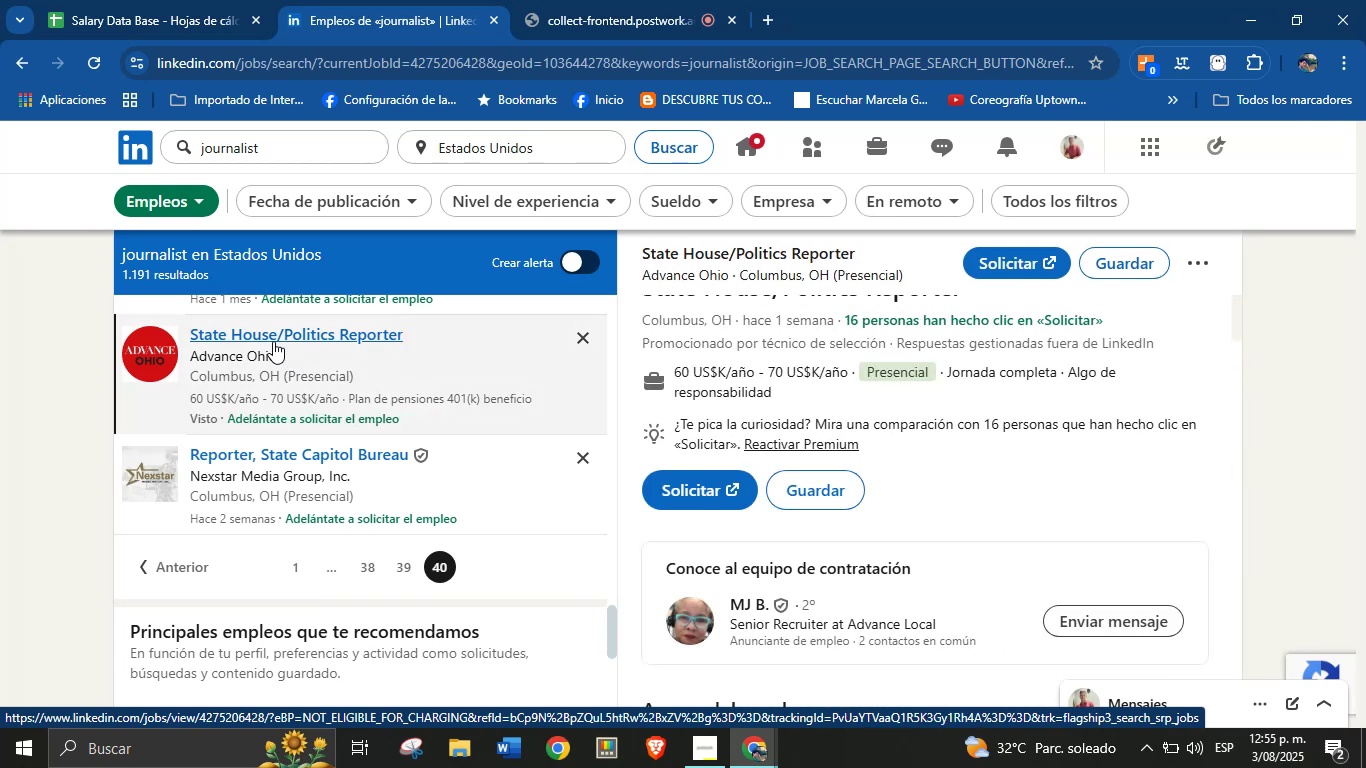 
wait(8.23)
 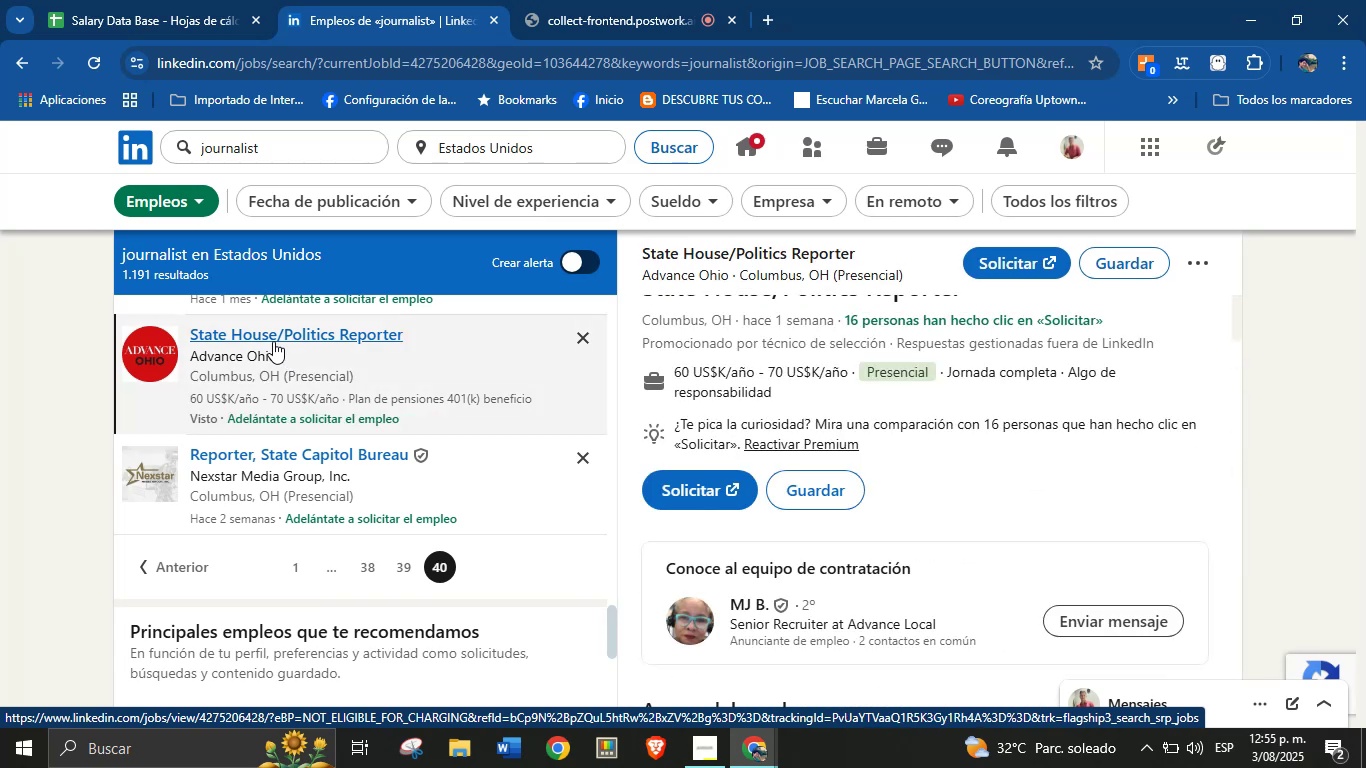 
left_click_drag(start_coordinate=[990, 280], to_coordinate=[648, 292])
 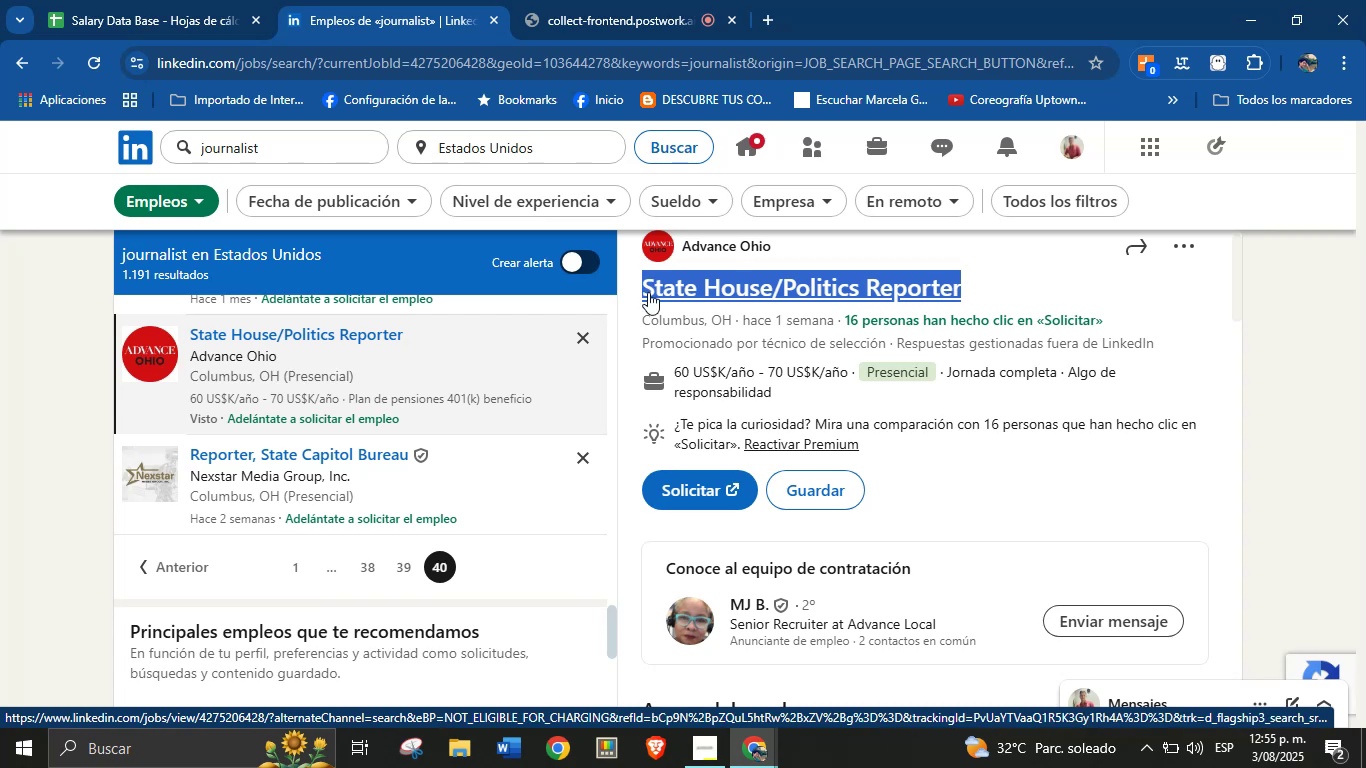 
key(Control+C)
 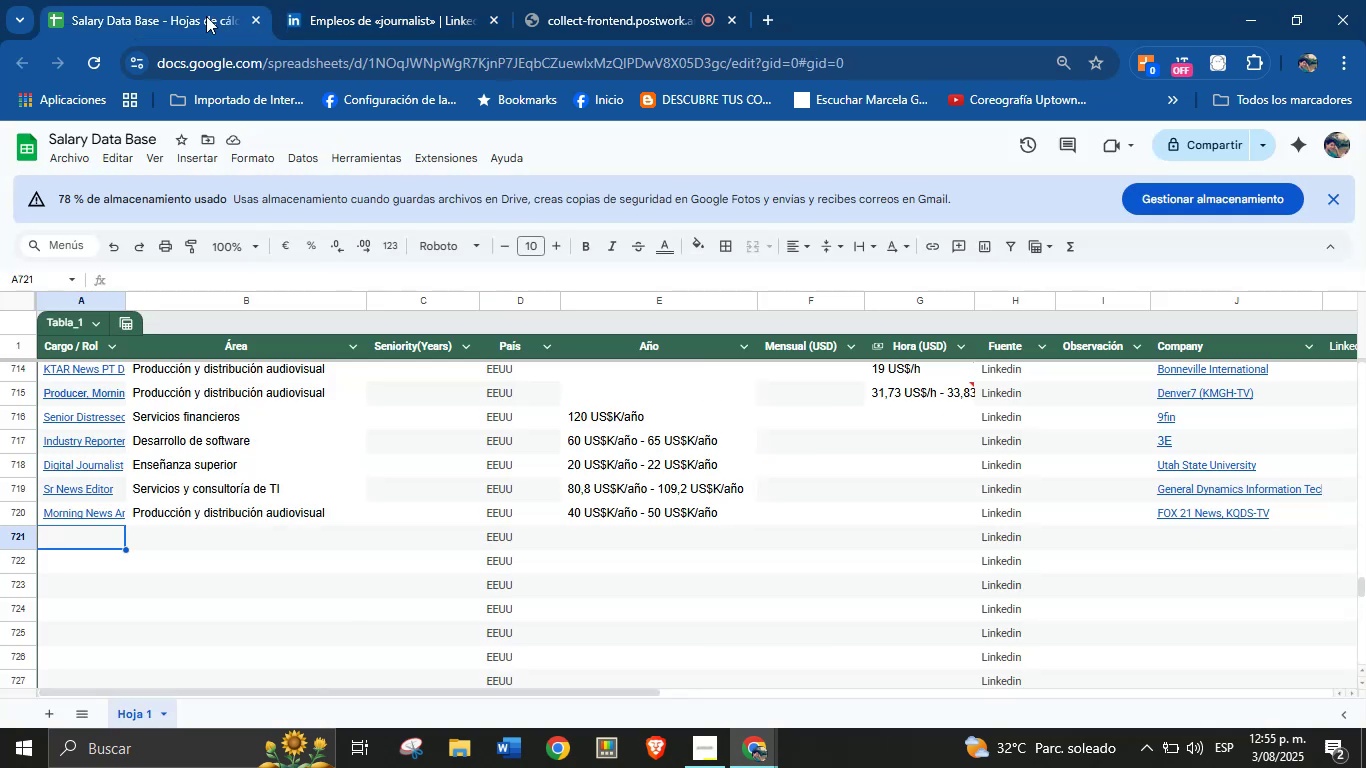 
left_click([114, 532])
 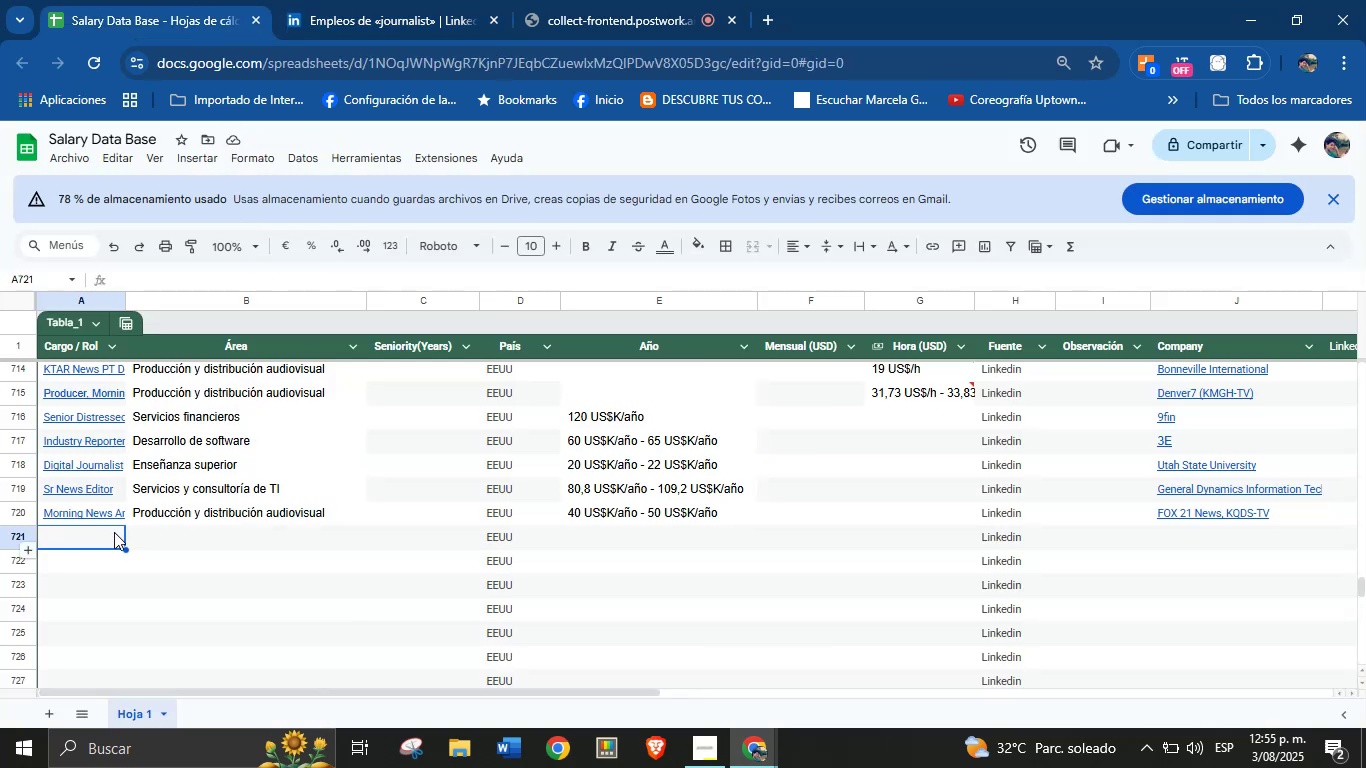 
key(Control+V)
 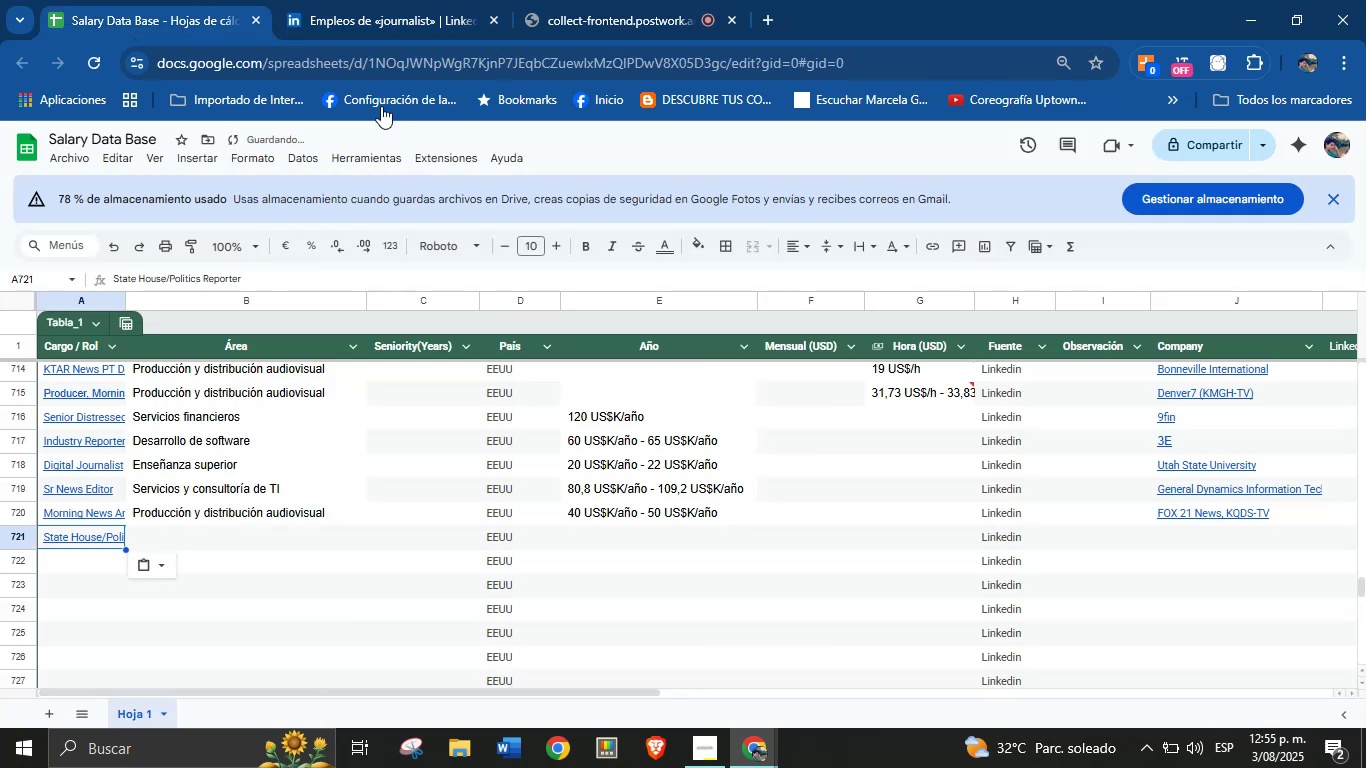 
left_click([405, 0])
 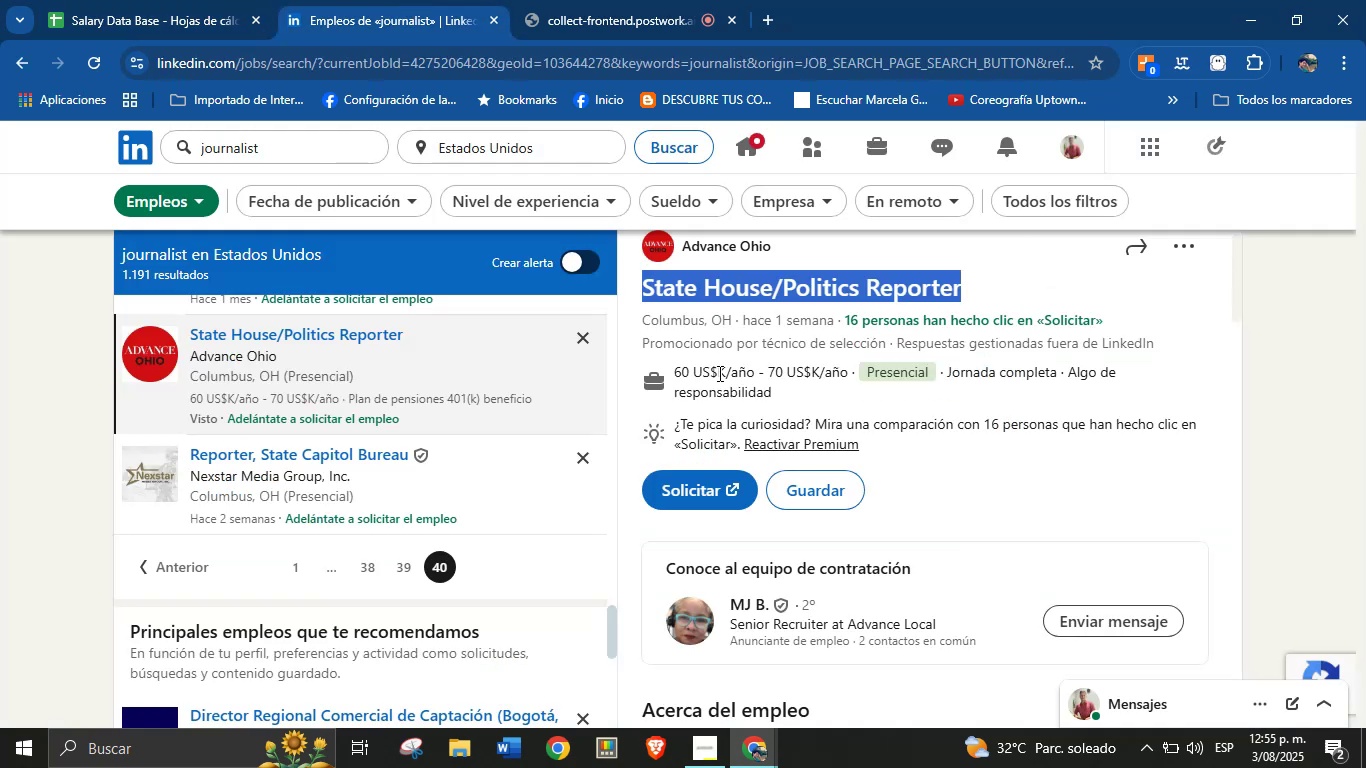 
left_click_drag(start_coordinate=[668, 376], to_coordinate=[850, 373])
 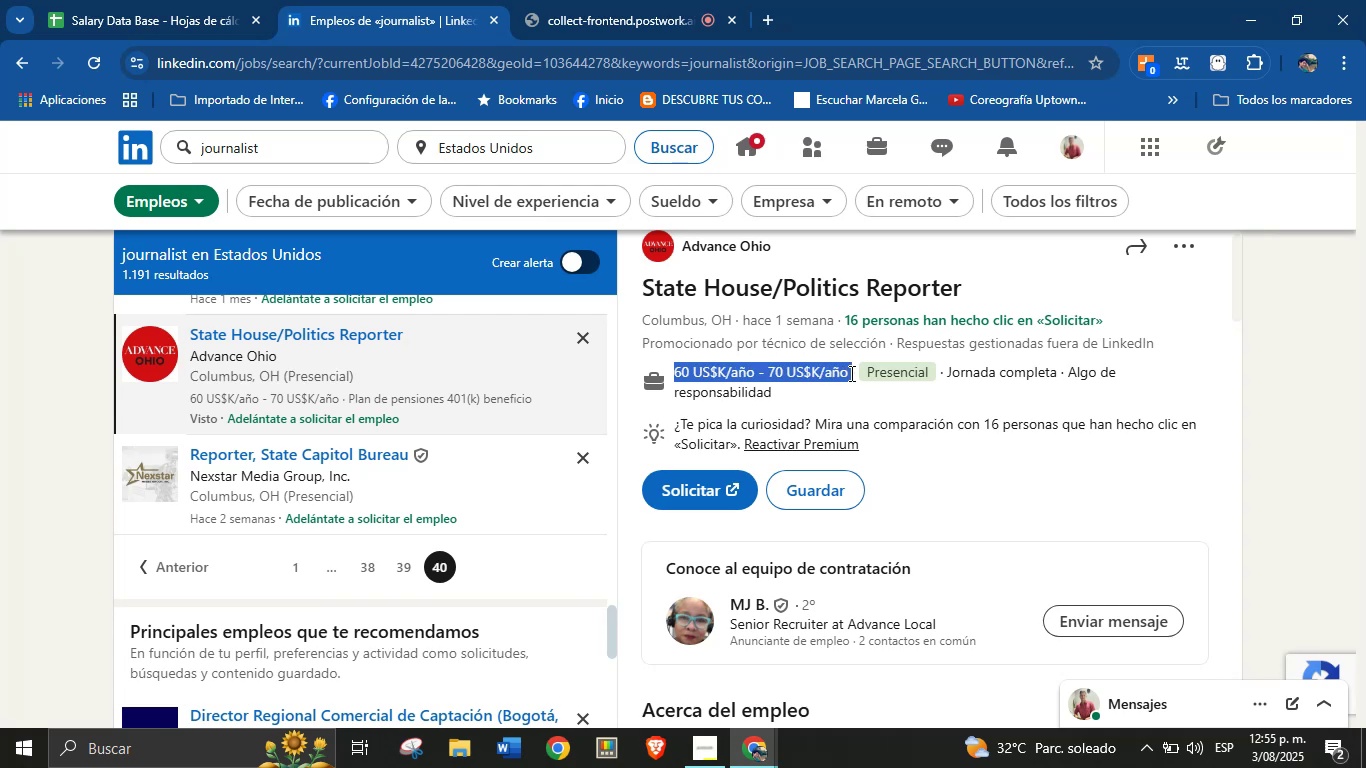 
key(Control+C)
 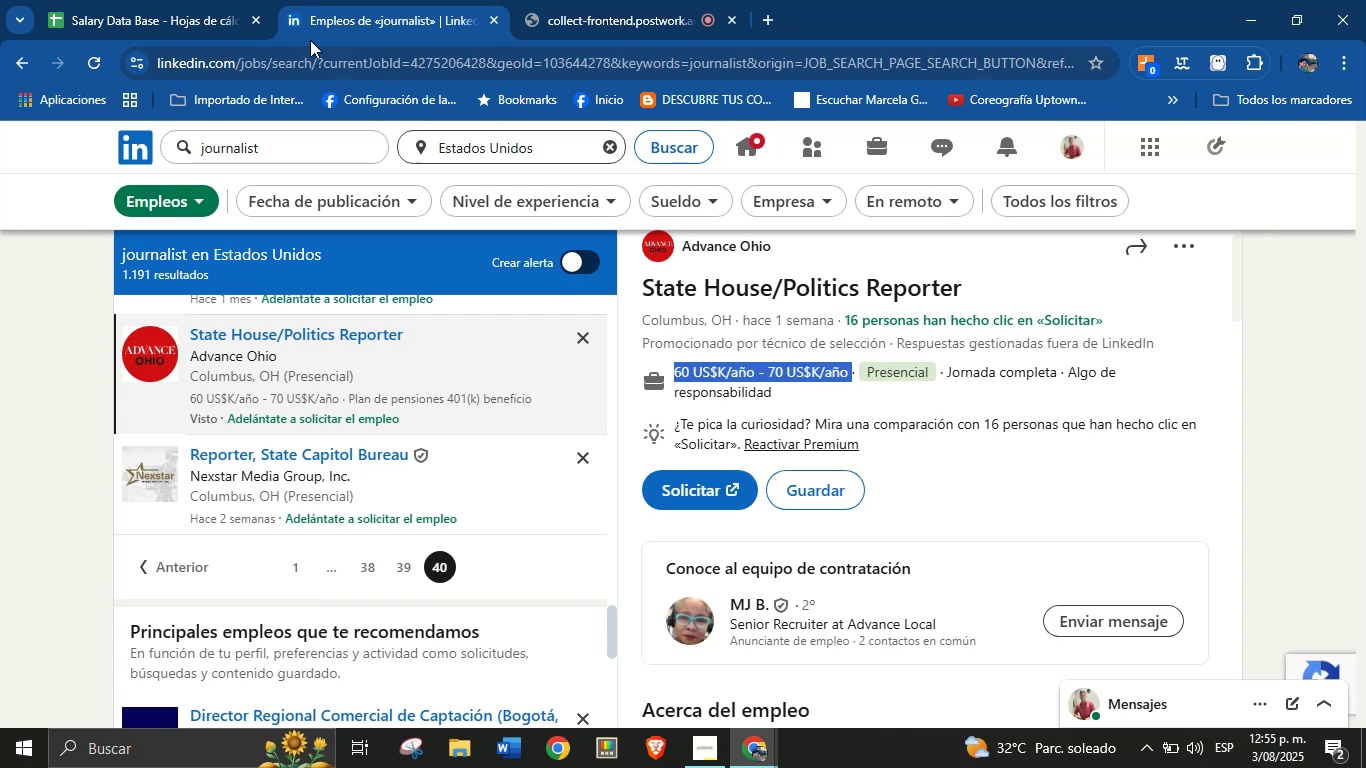 
left_click([155, 0])
 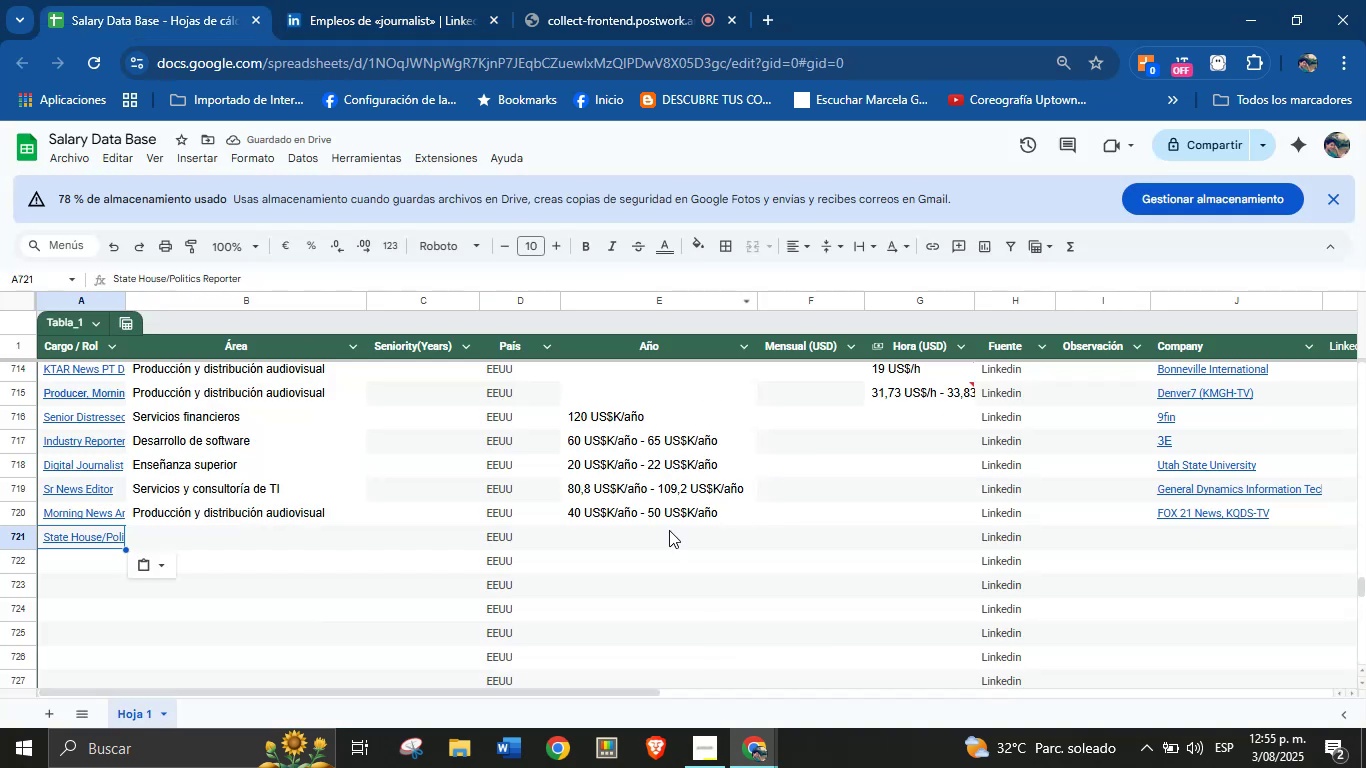 
key(Control+V)
 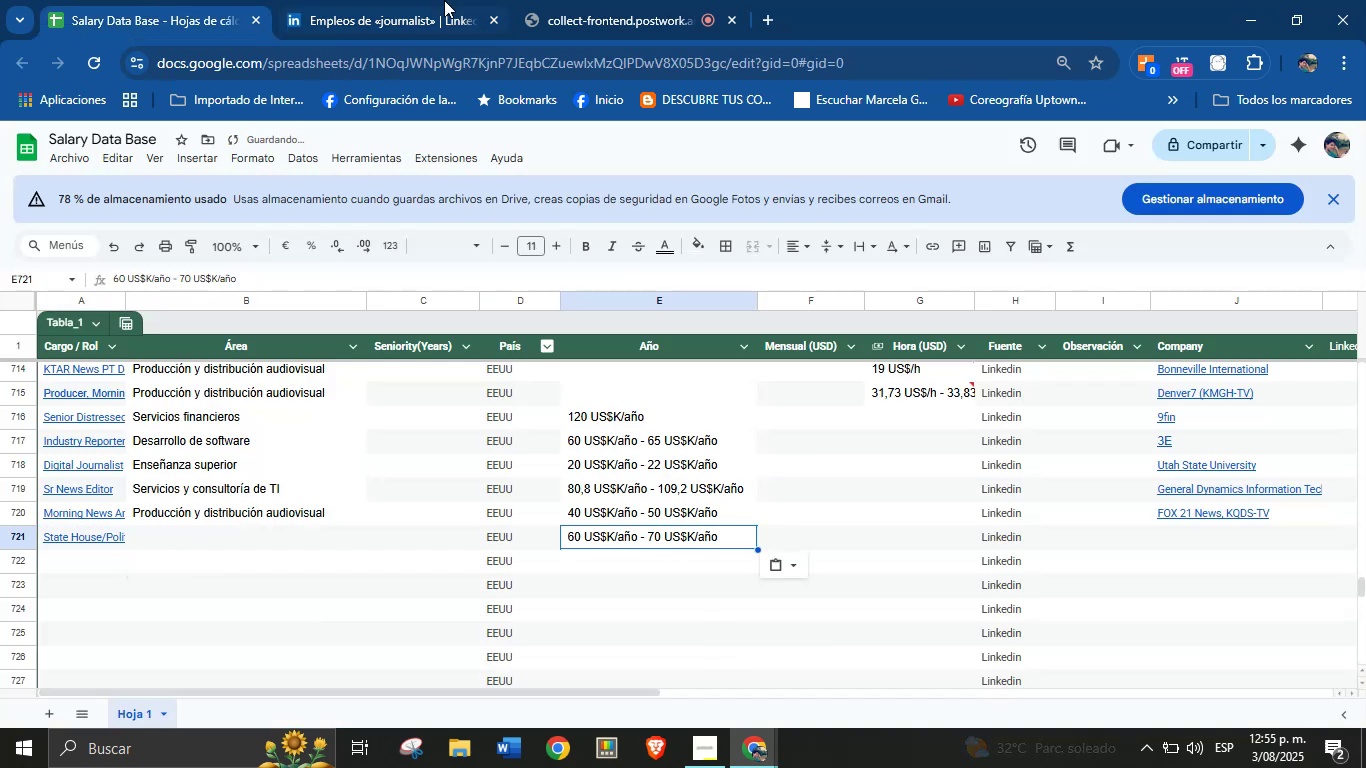 
left_click([415, 0])
 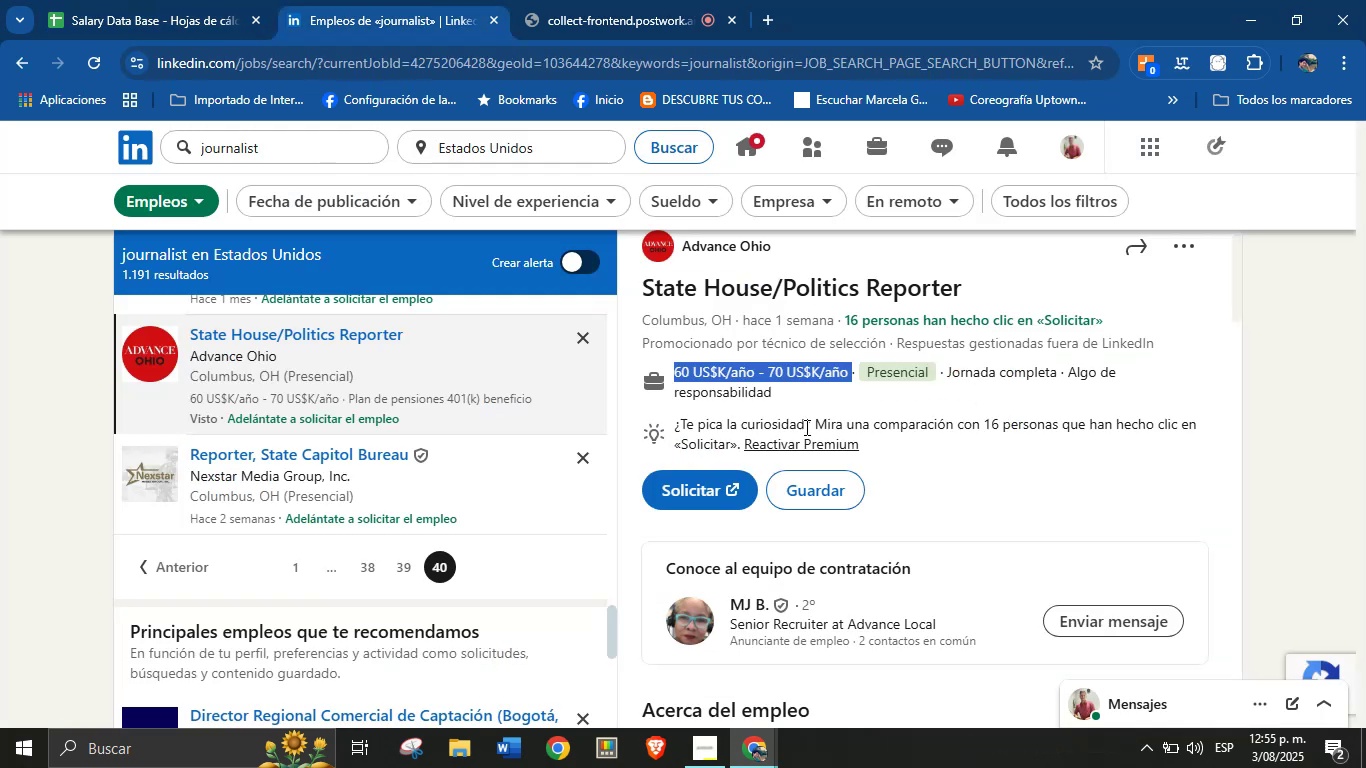 
scroll: coordinate [806, 428], scroll_direction: none, amount: 0.0
 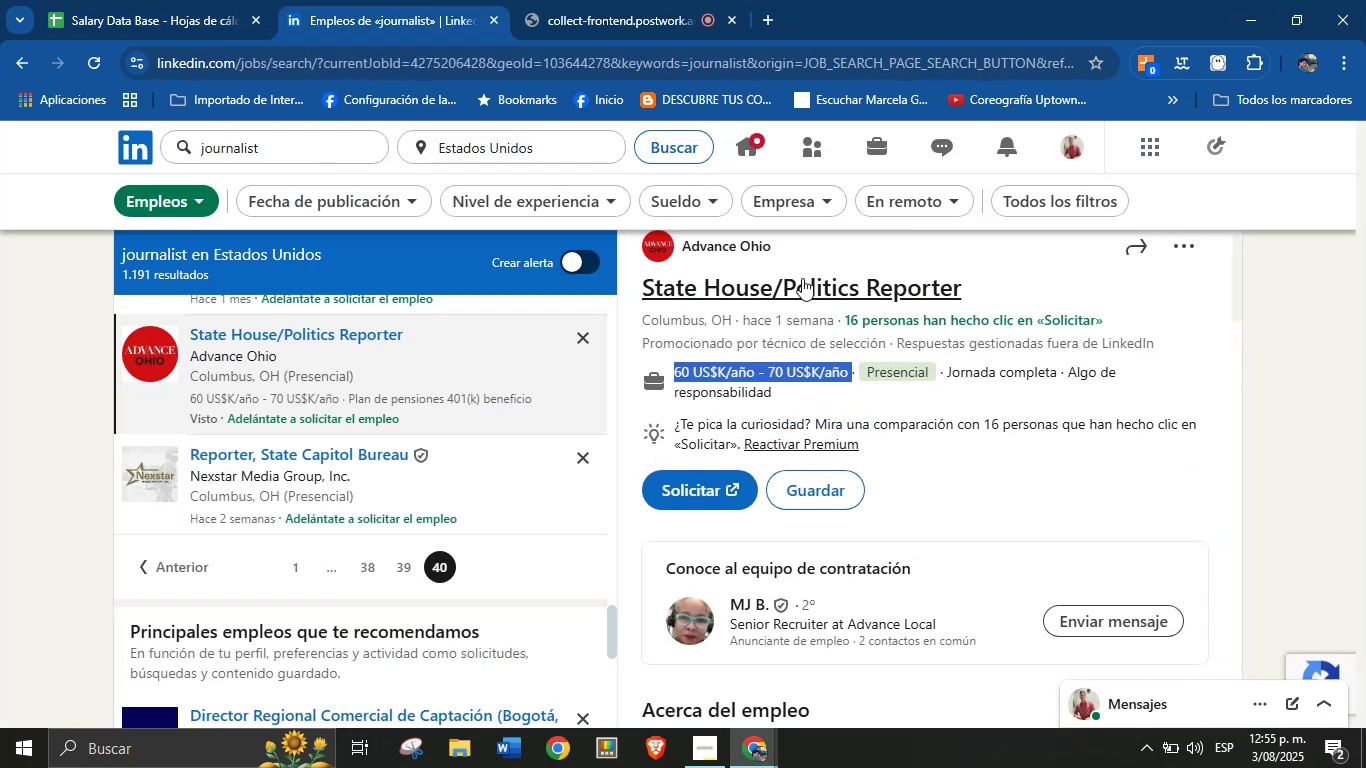 
left_click_drag(start_coordinate=[797, 243], to_coordinate=[683, 269])
 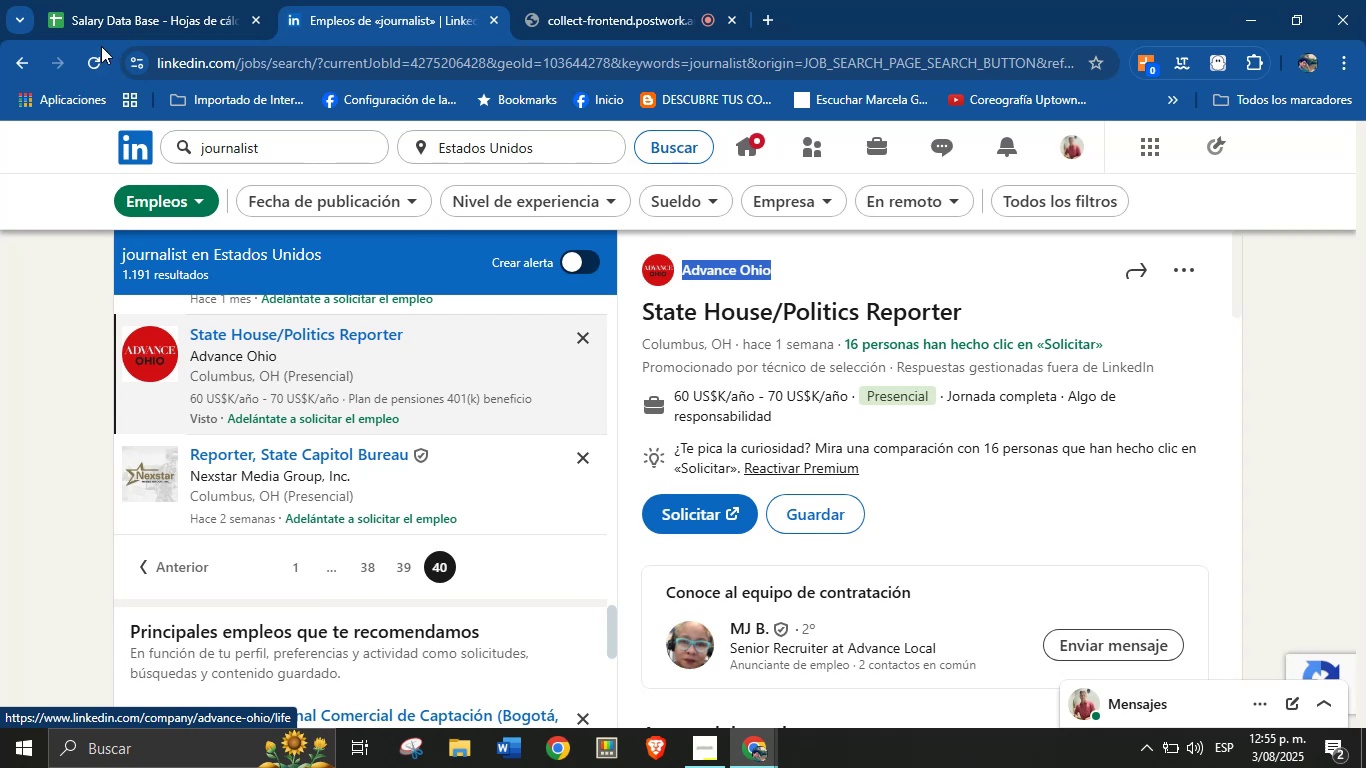 
key(Control+C)
 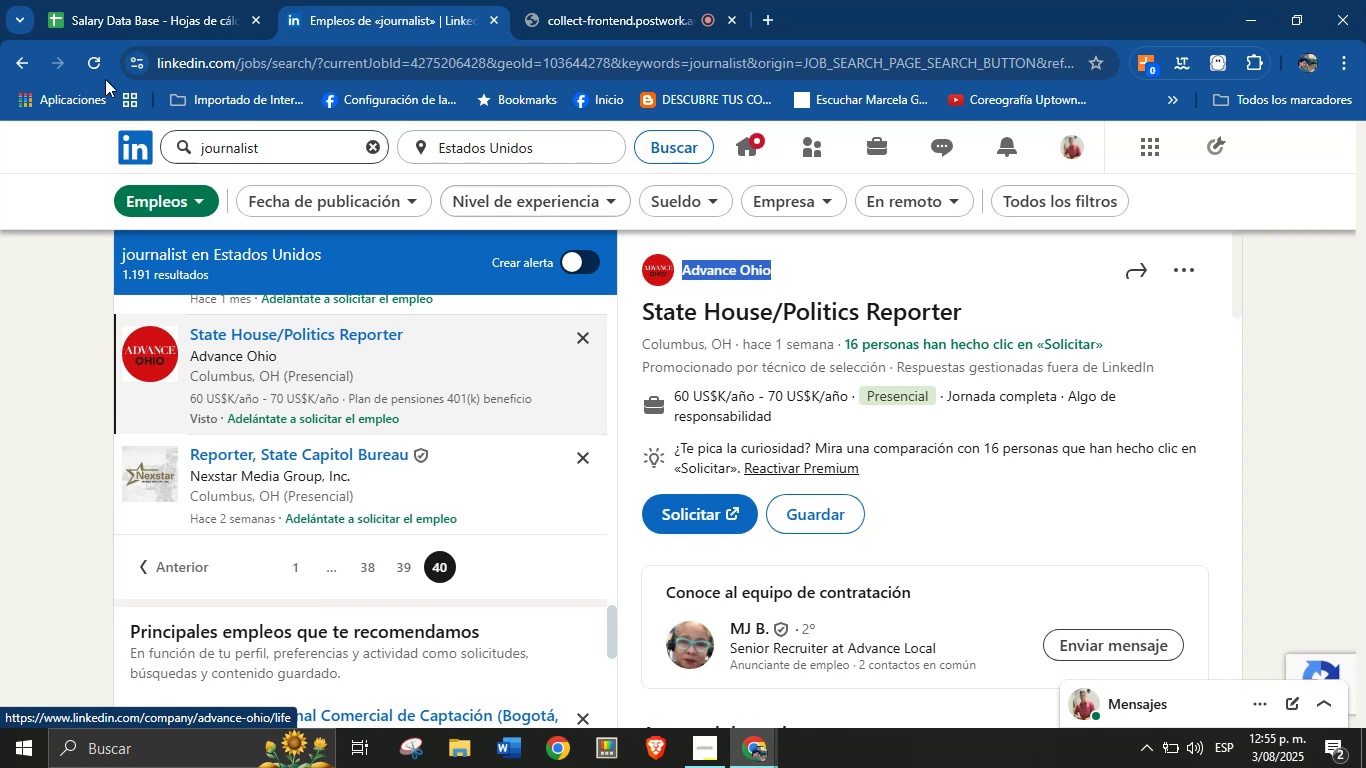 
left_click([169, 0])
 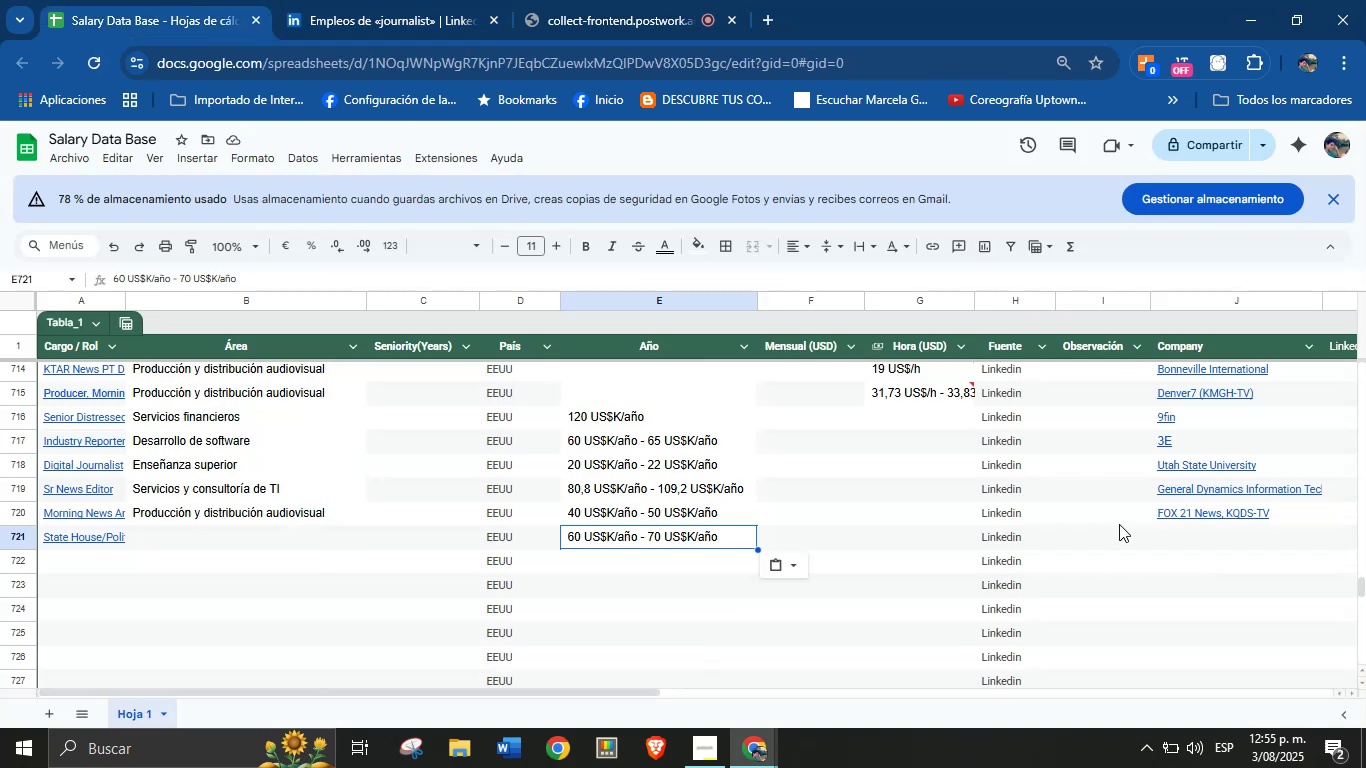 
left_click([1165, 543])
 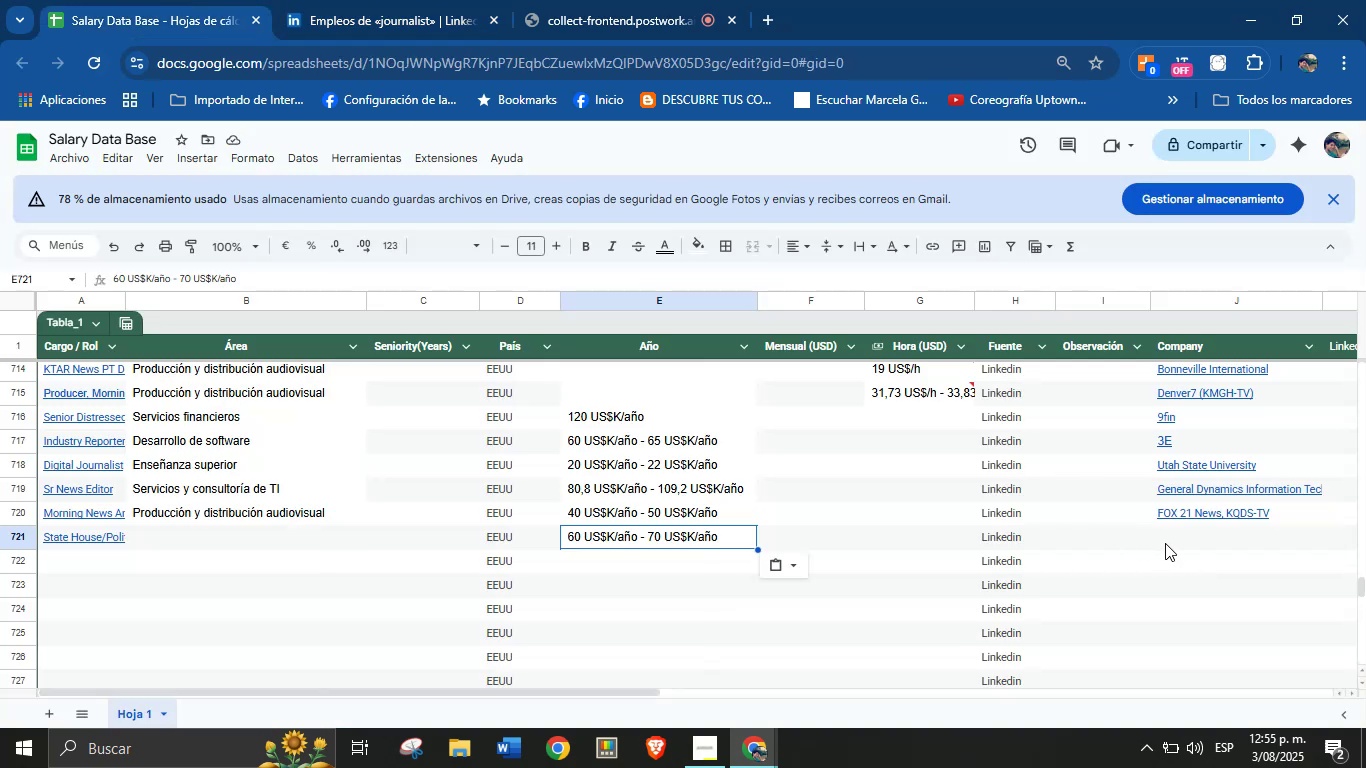 
key(Control+V)
 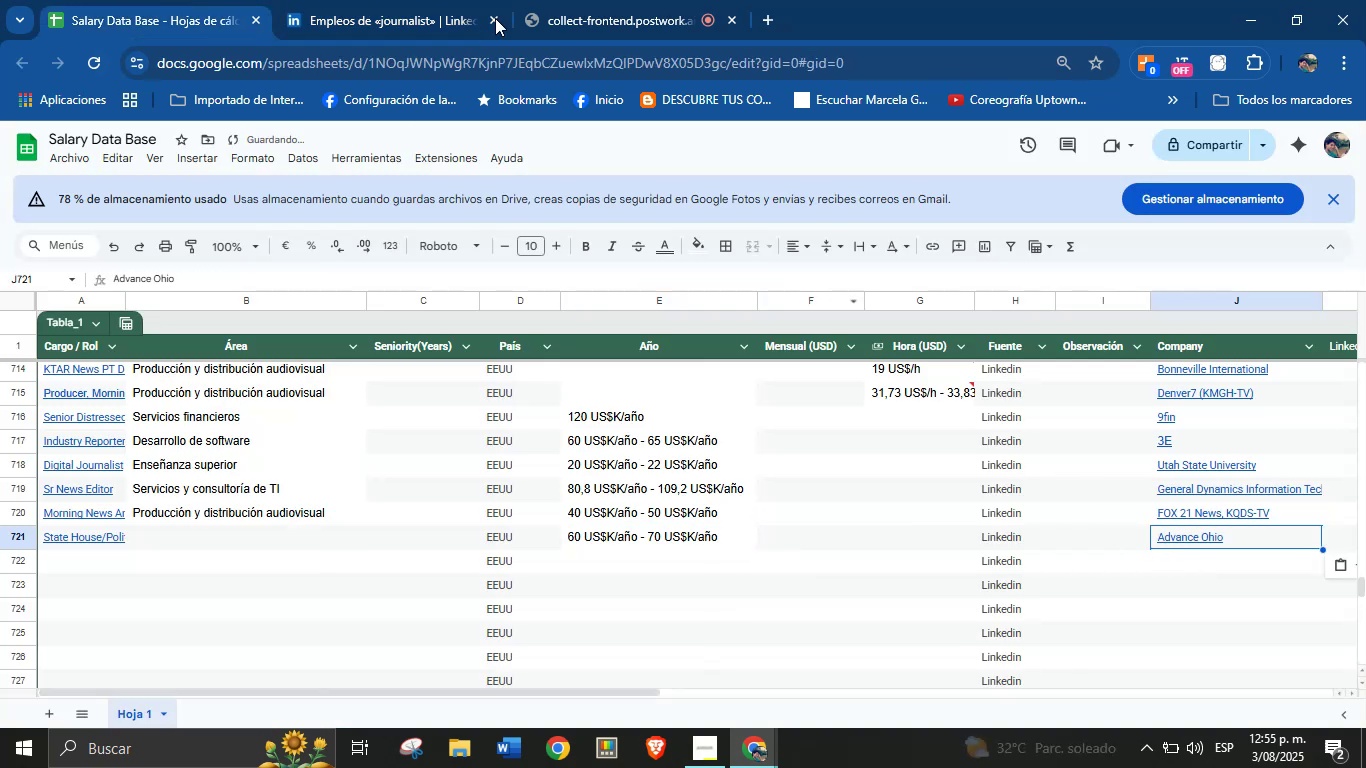 
left_click([395, 0])
 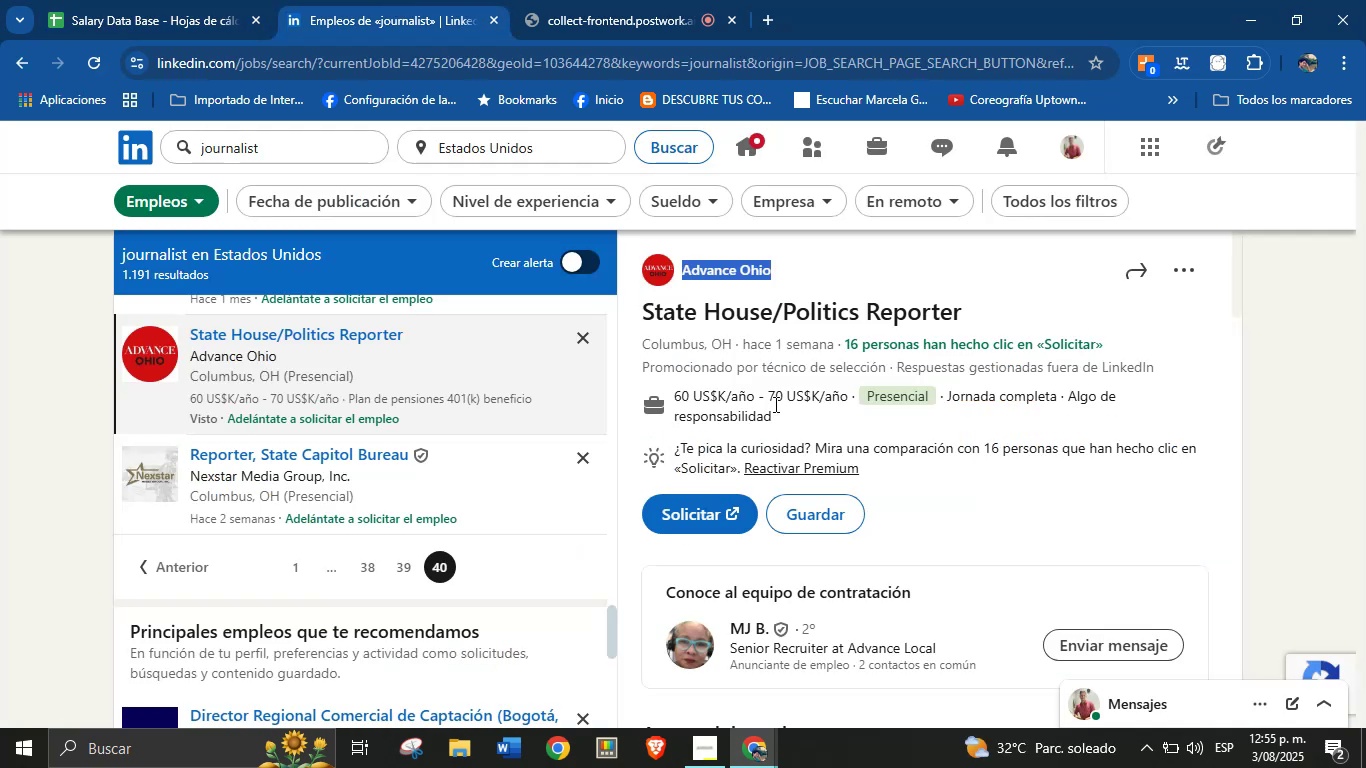 
scroll: coordinate [774, 404], scroll_direction: down, amount: 34.0
 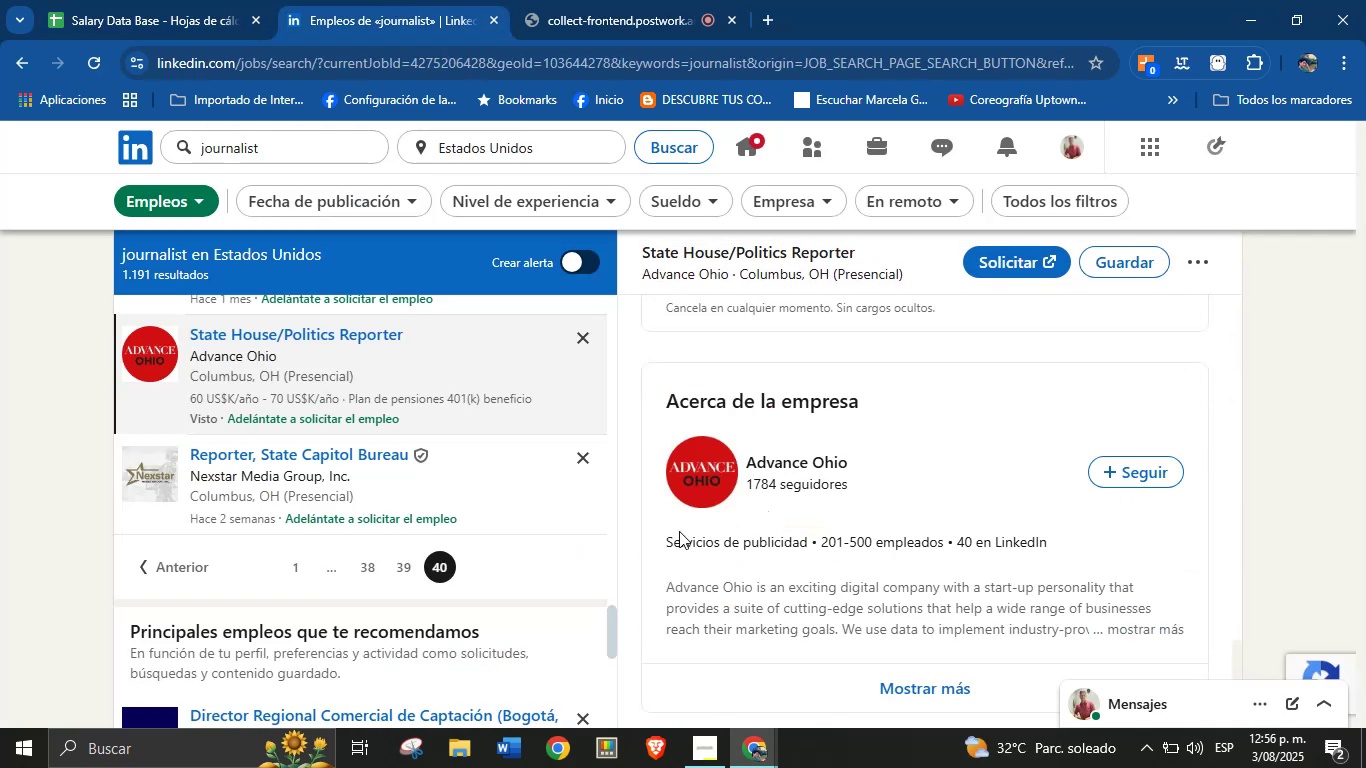 
wait(5.23)
 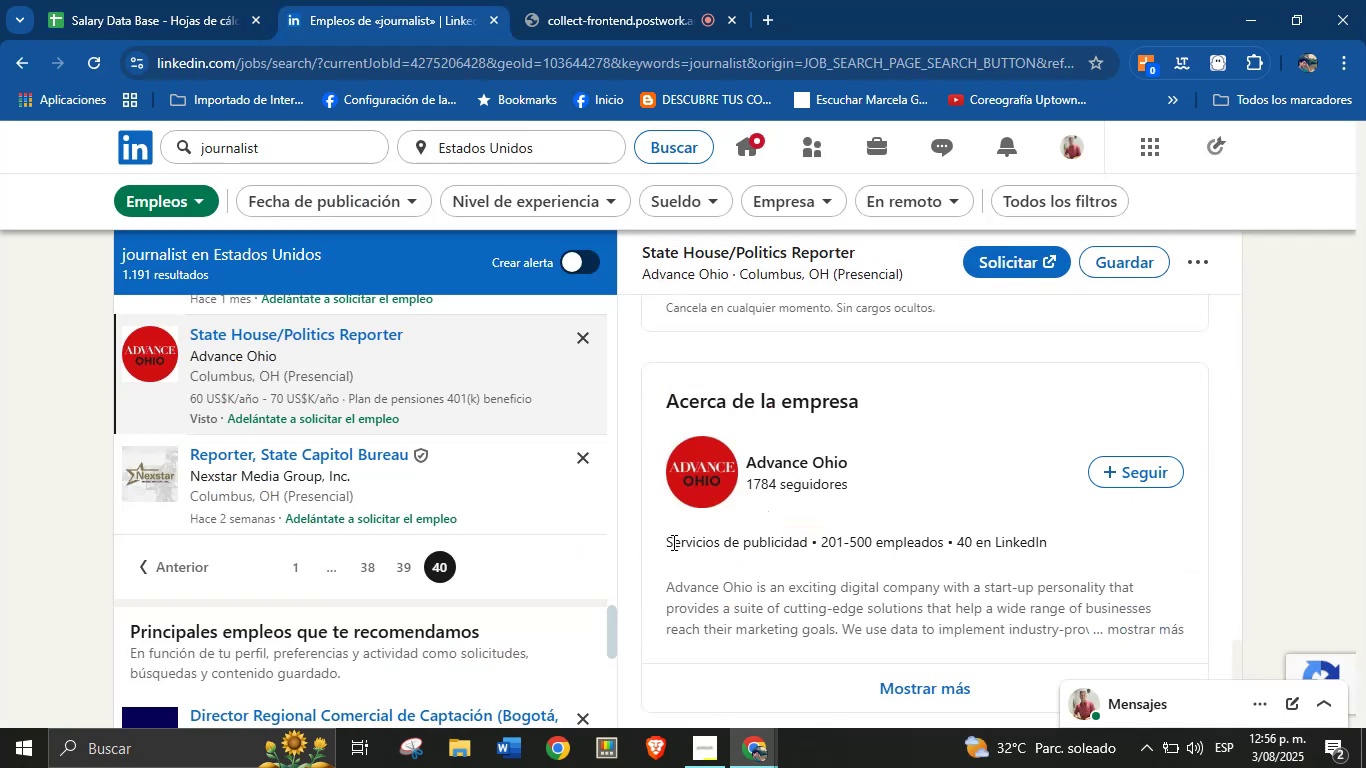 
left_click_drag(start_coordinate=[663, 546], to_coordinate=[811, 547])
 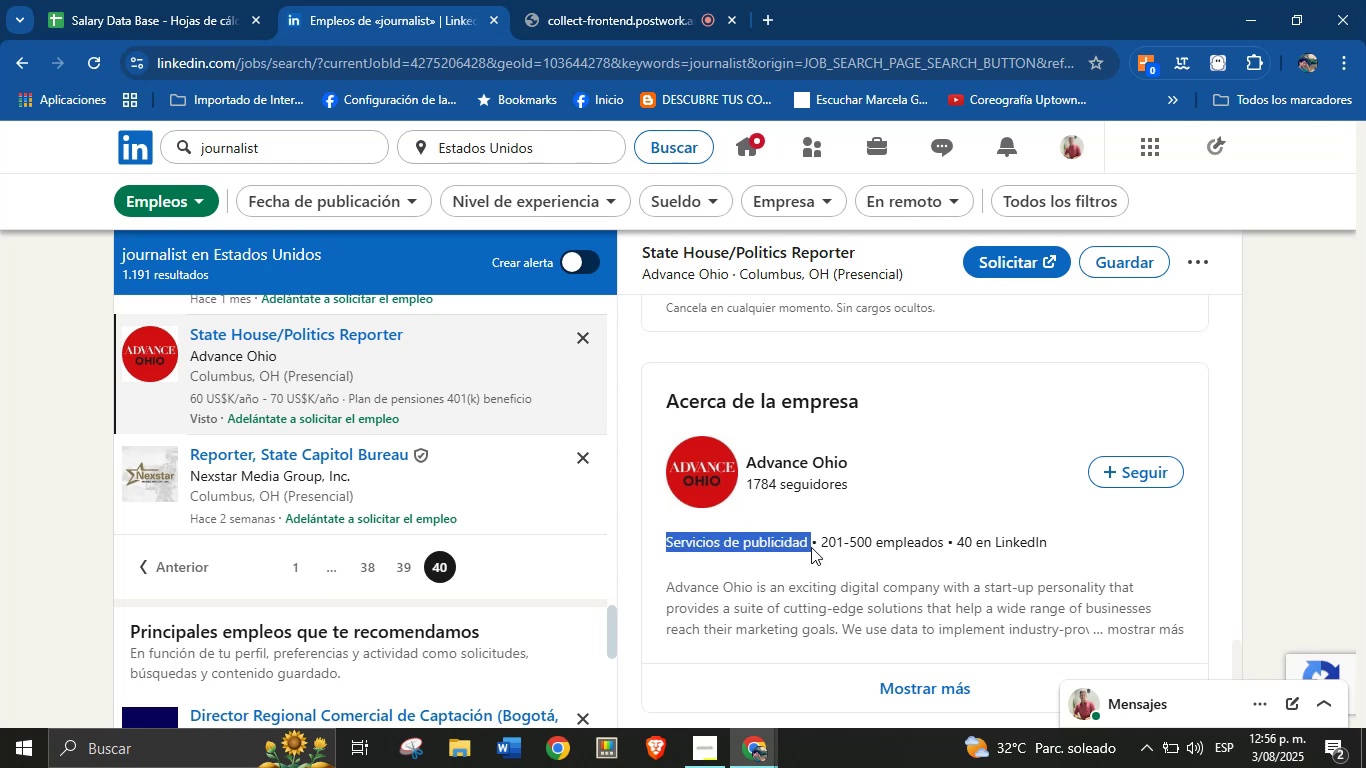 
key(Control+C)
 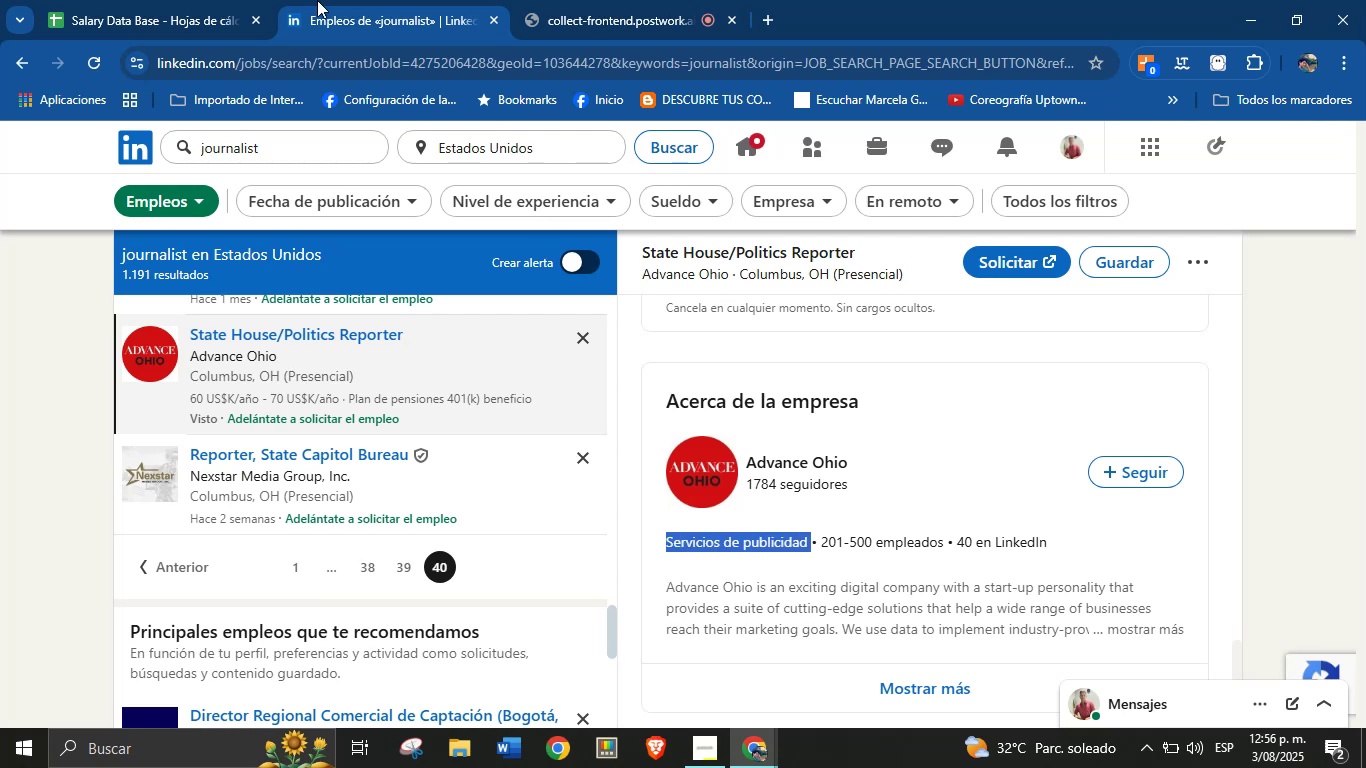 
left_click([268, 0])
 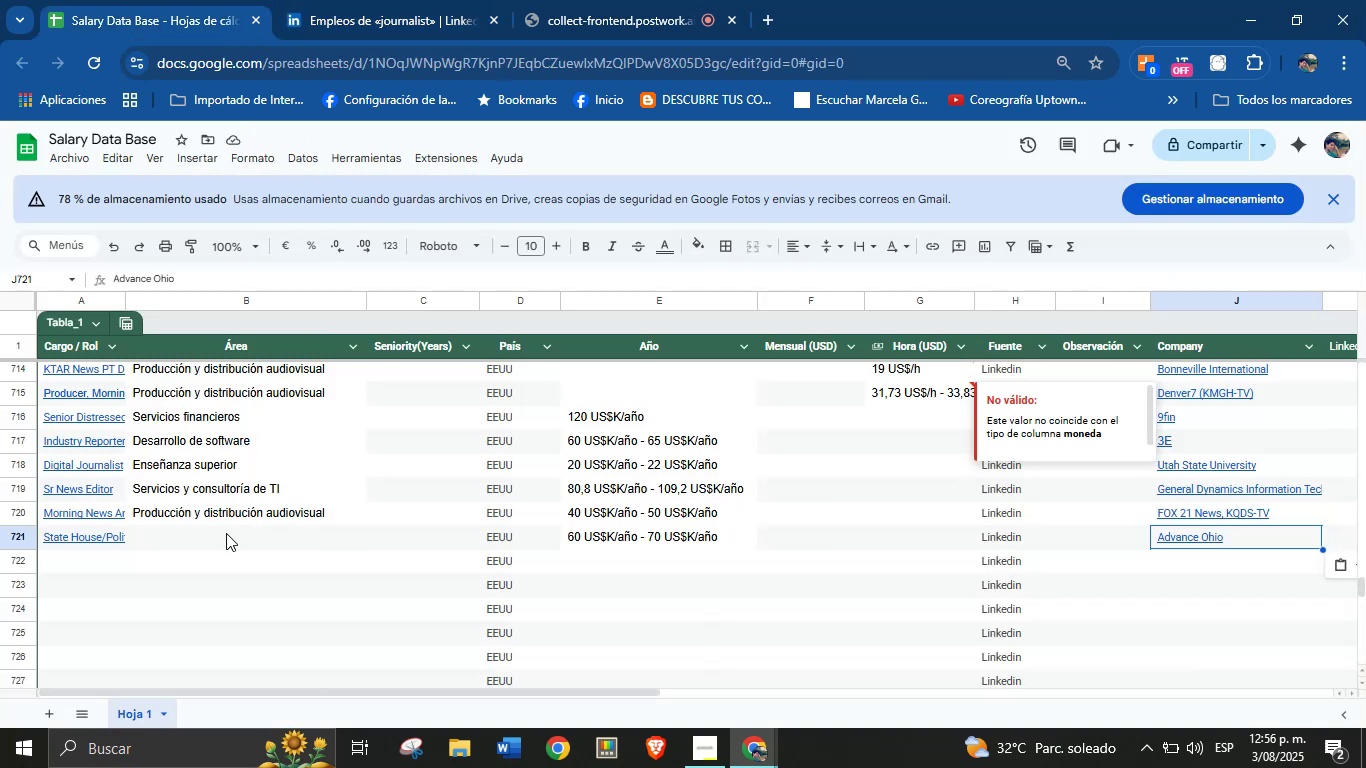 
left_click([214, 542])
 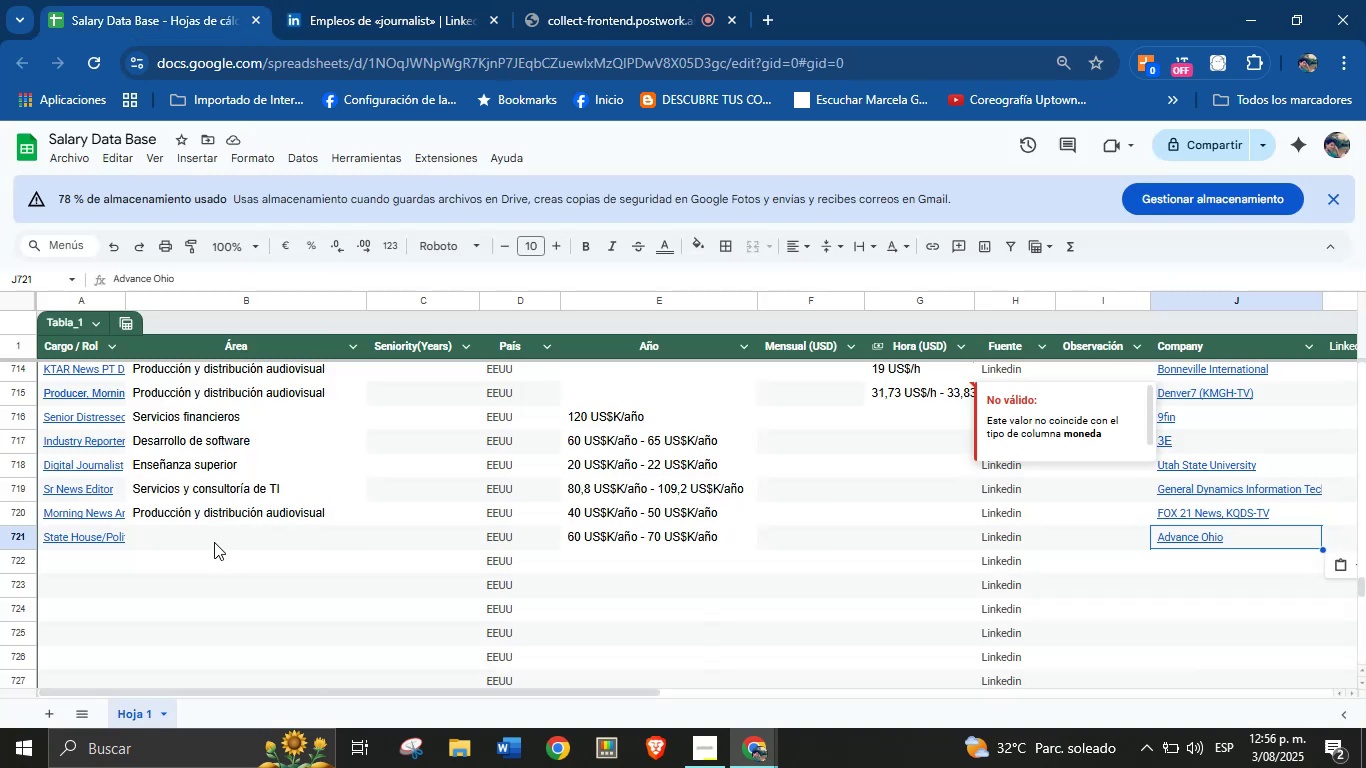 
key(Control+V)
 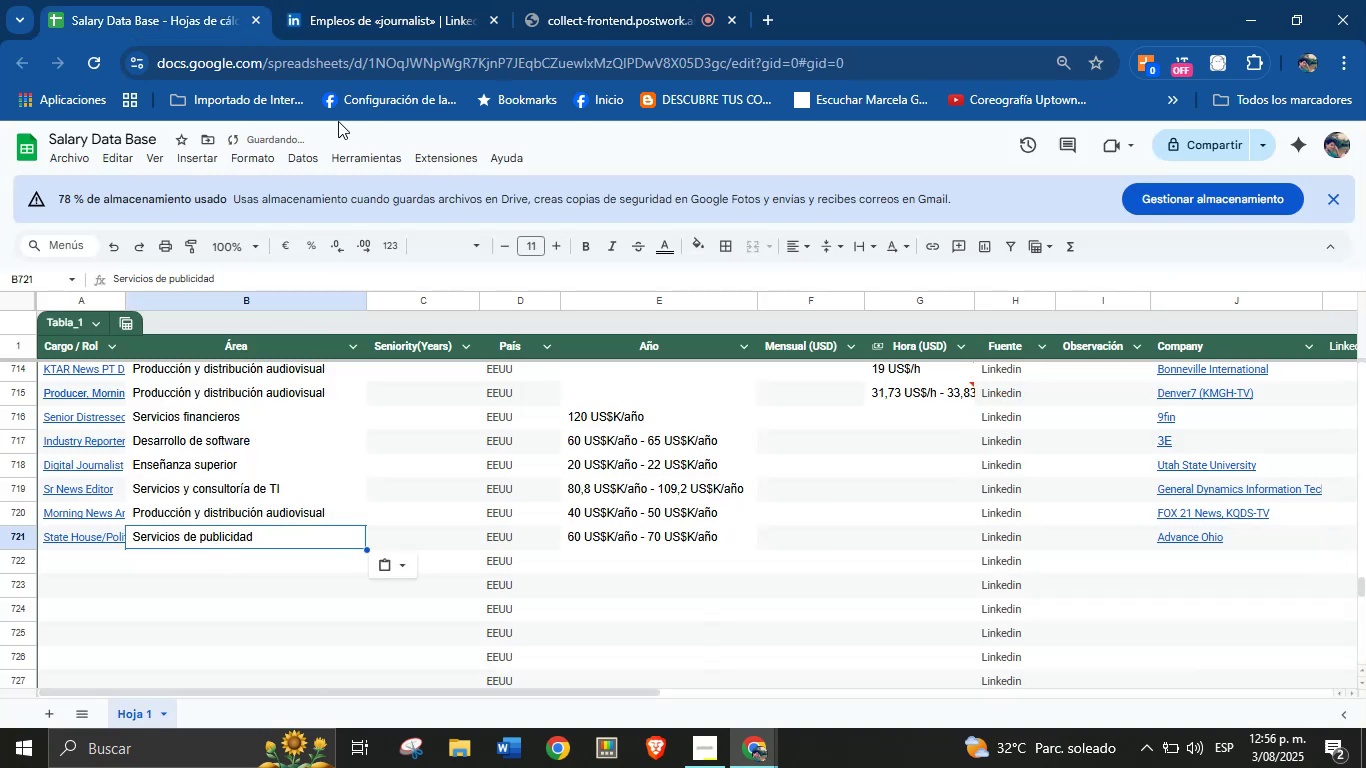 
left_click([387, 0])
 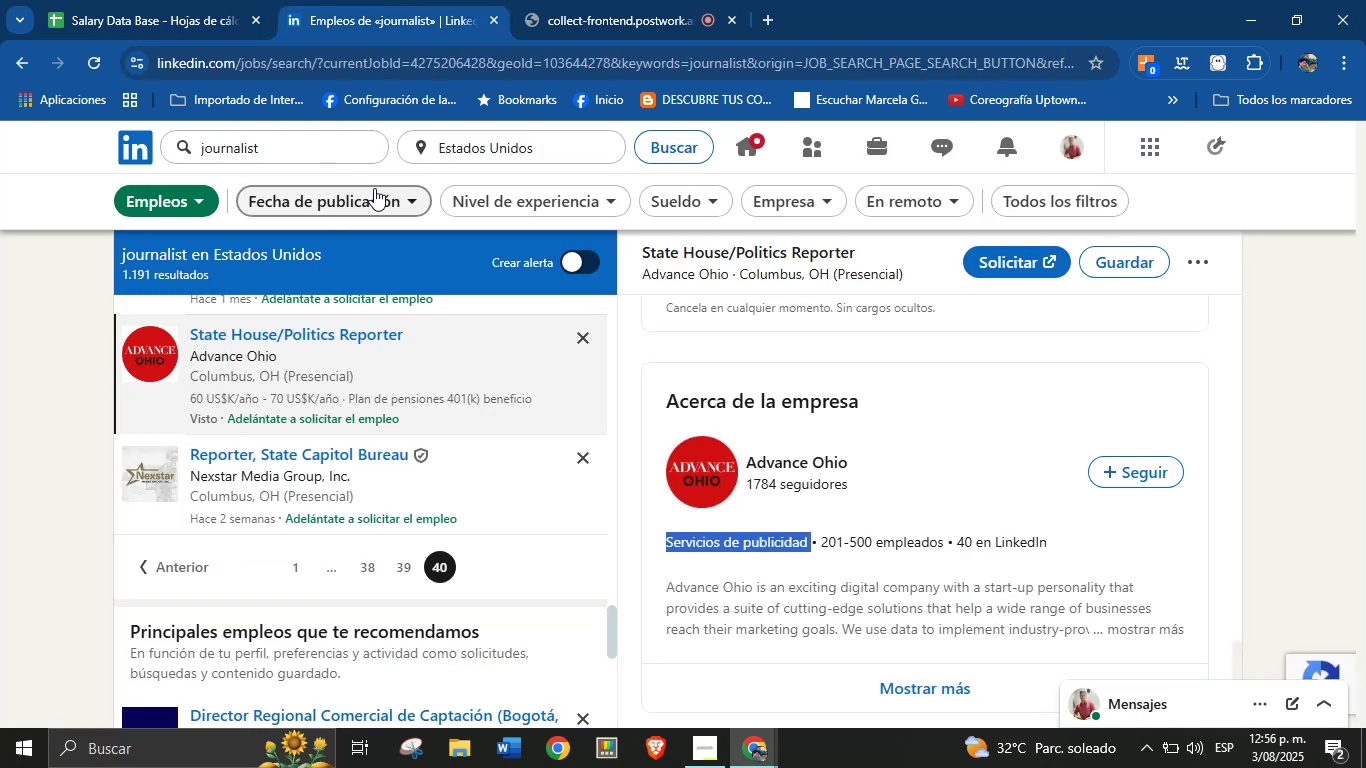 
left_click([300, 155])
 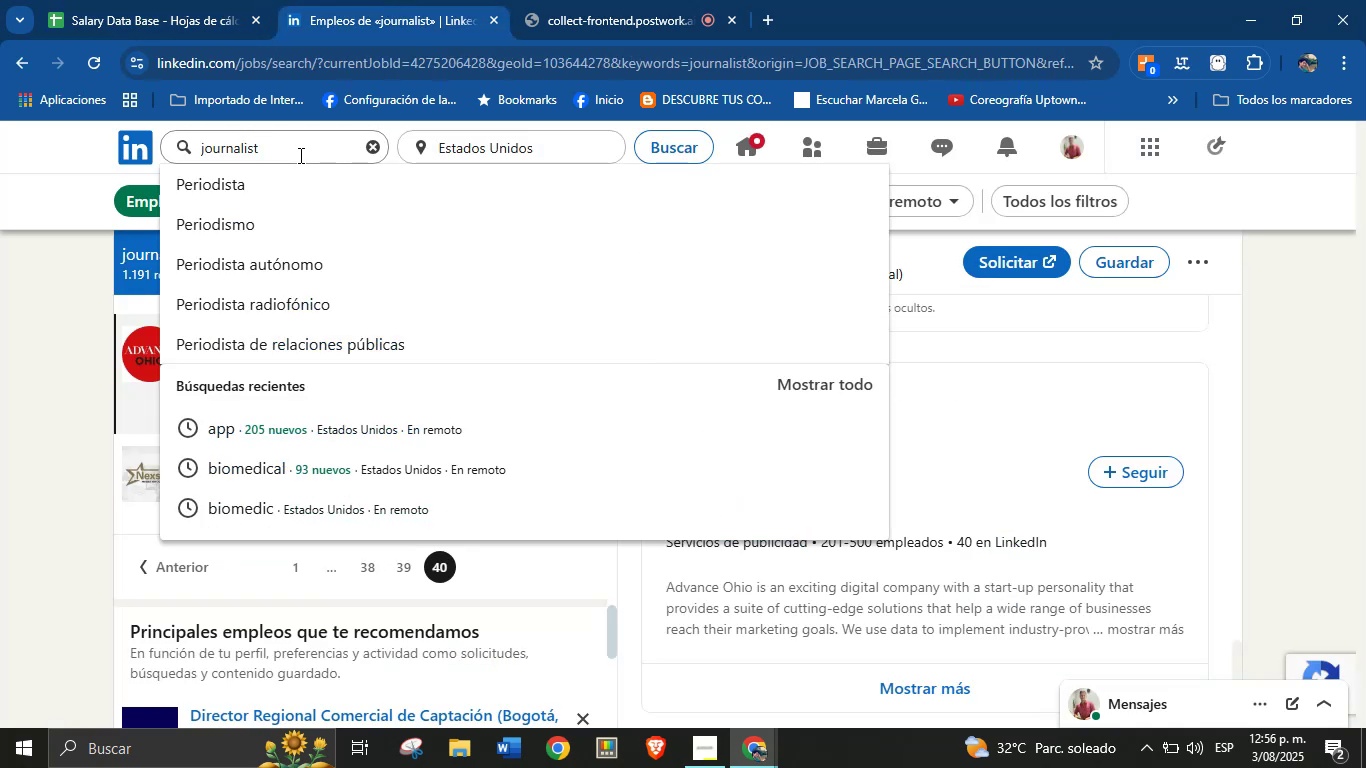 
left_click([45, 348])
 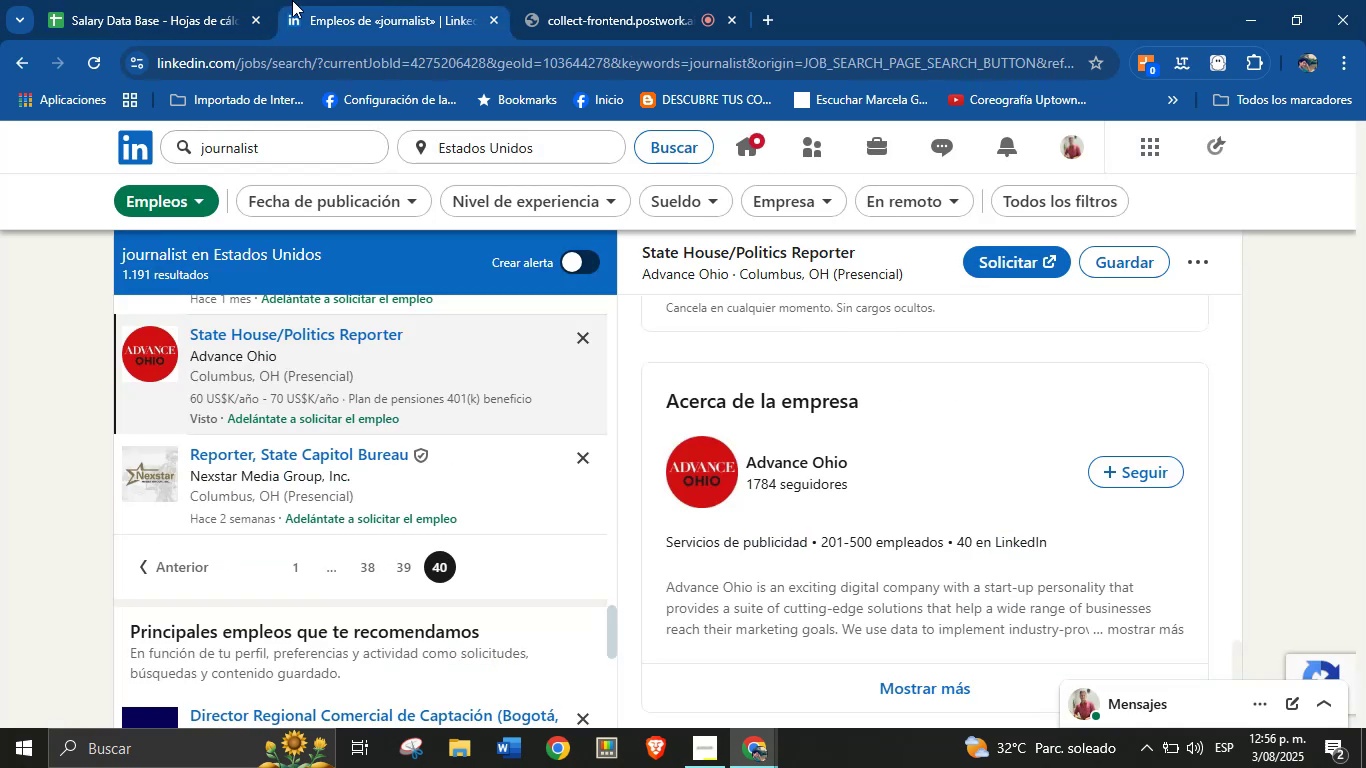 
double_click([213, 0])
 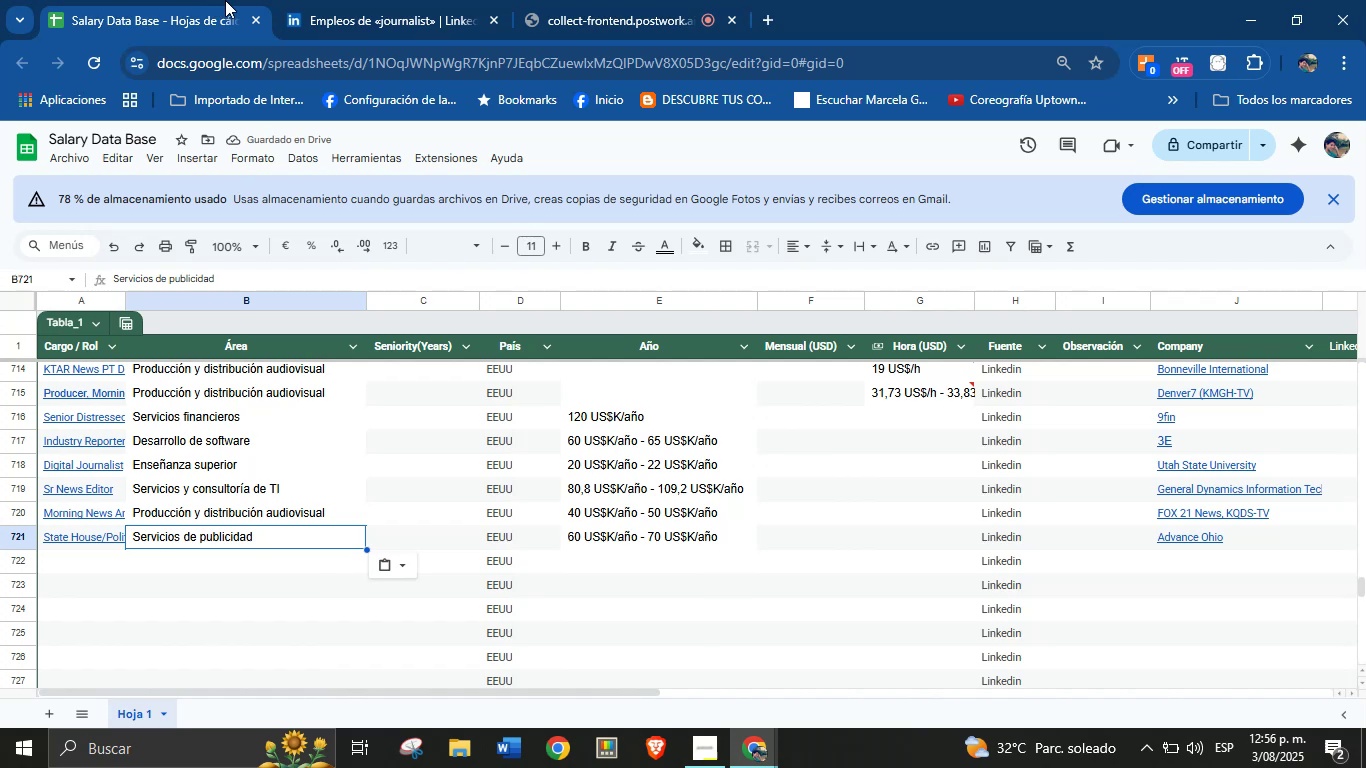 
left_click([322, 0])
 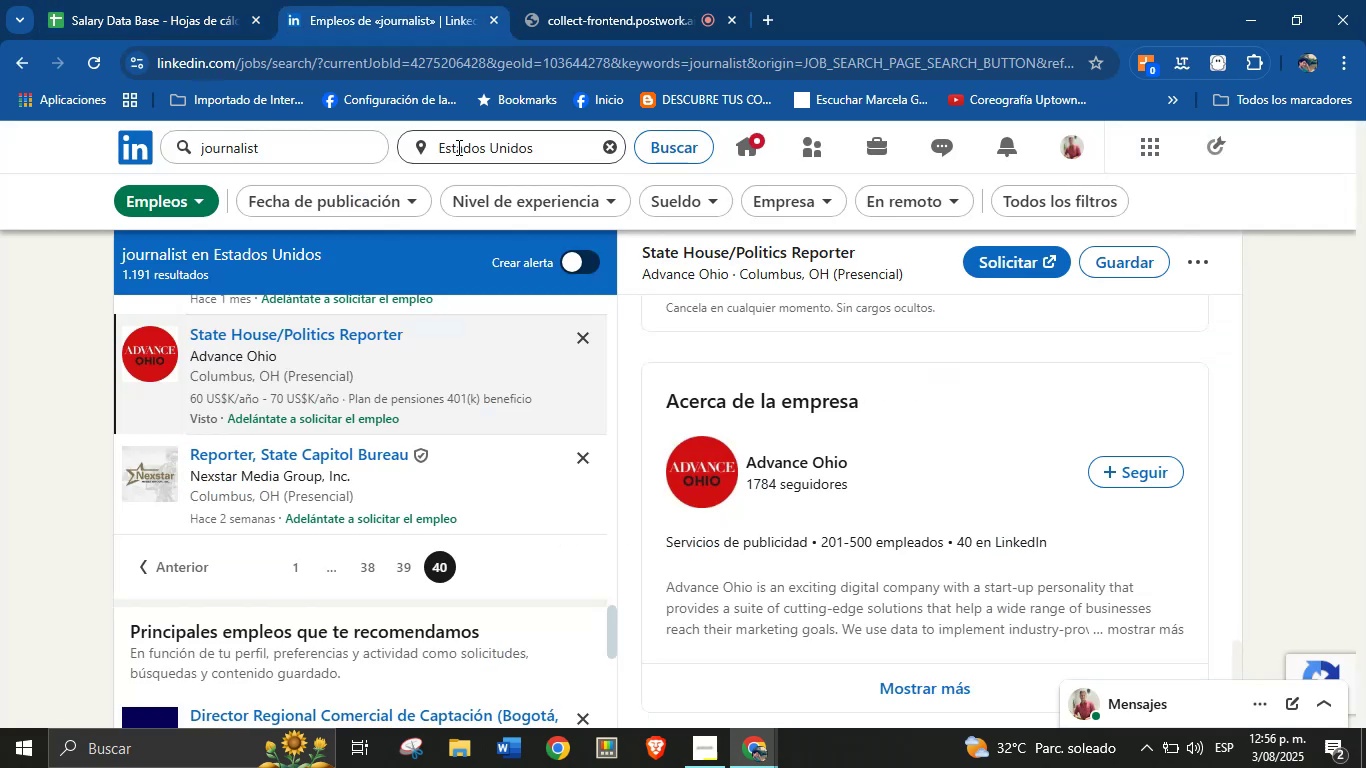 
left_click([311, 149])
 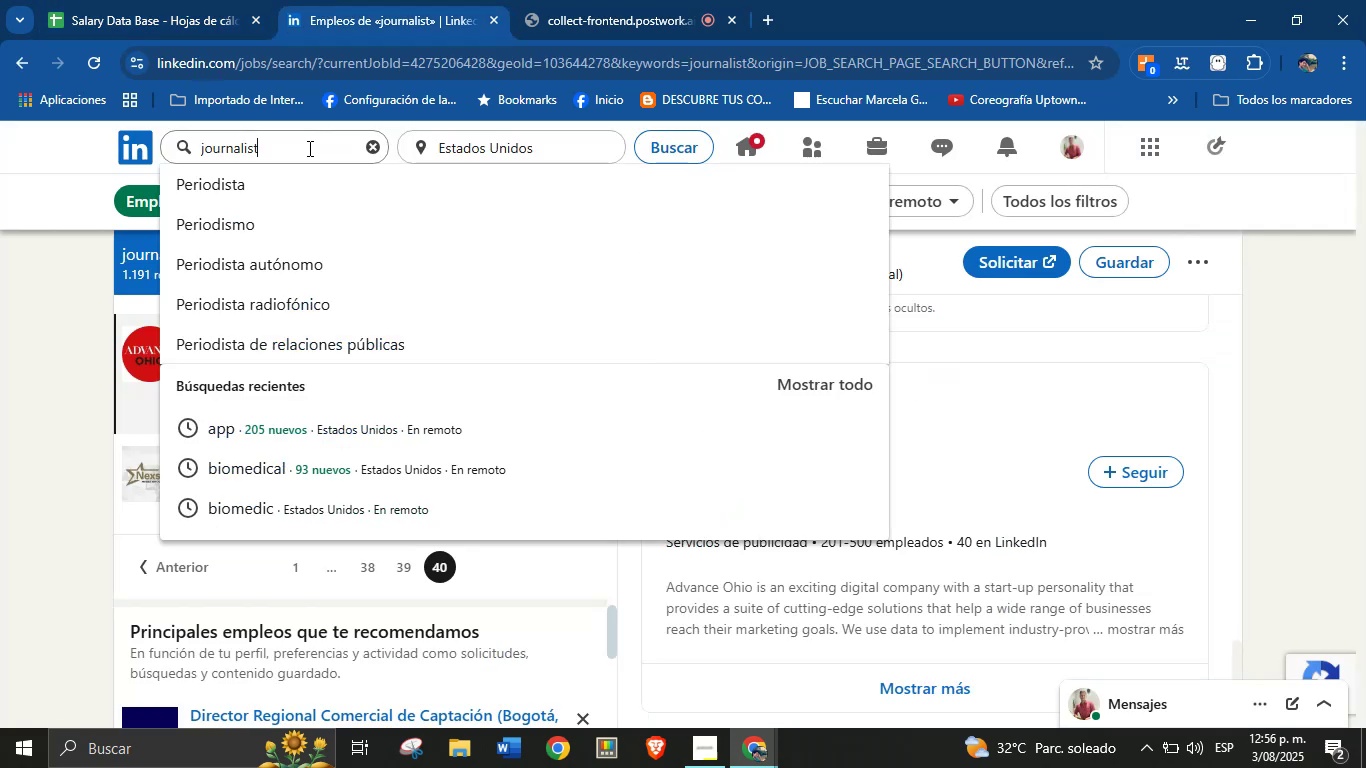 
left_click([308, 148])
 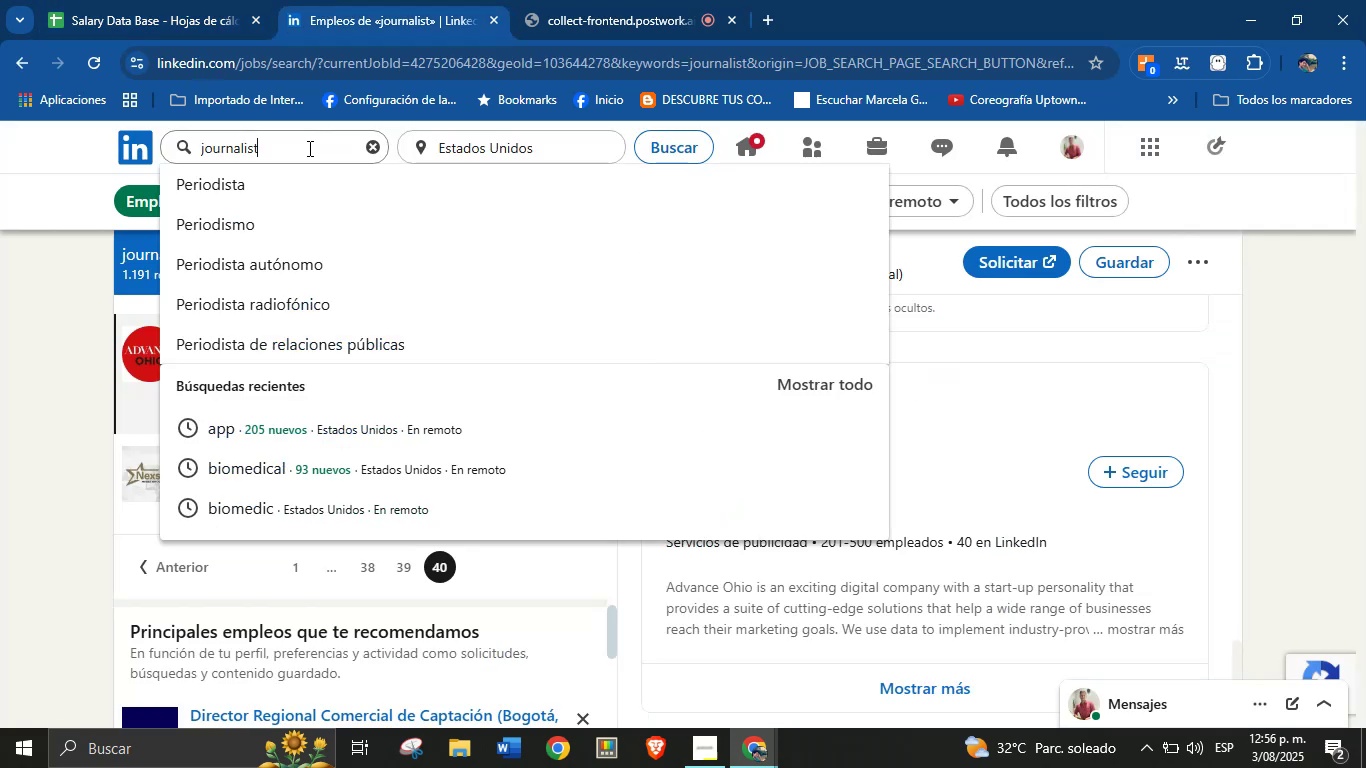 
left_click_drag(start_coordinate=[308, 148], to_coordinate=[253, 147])
 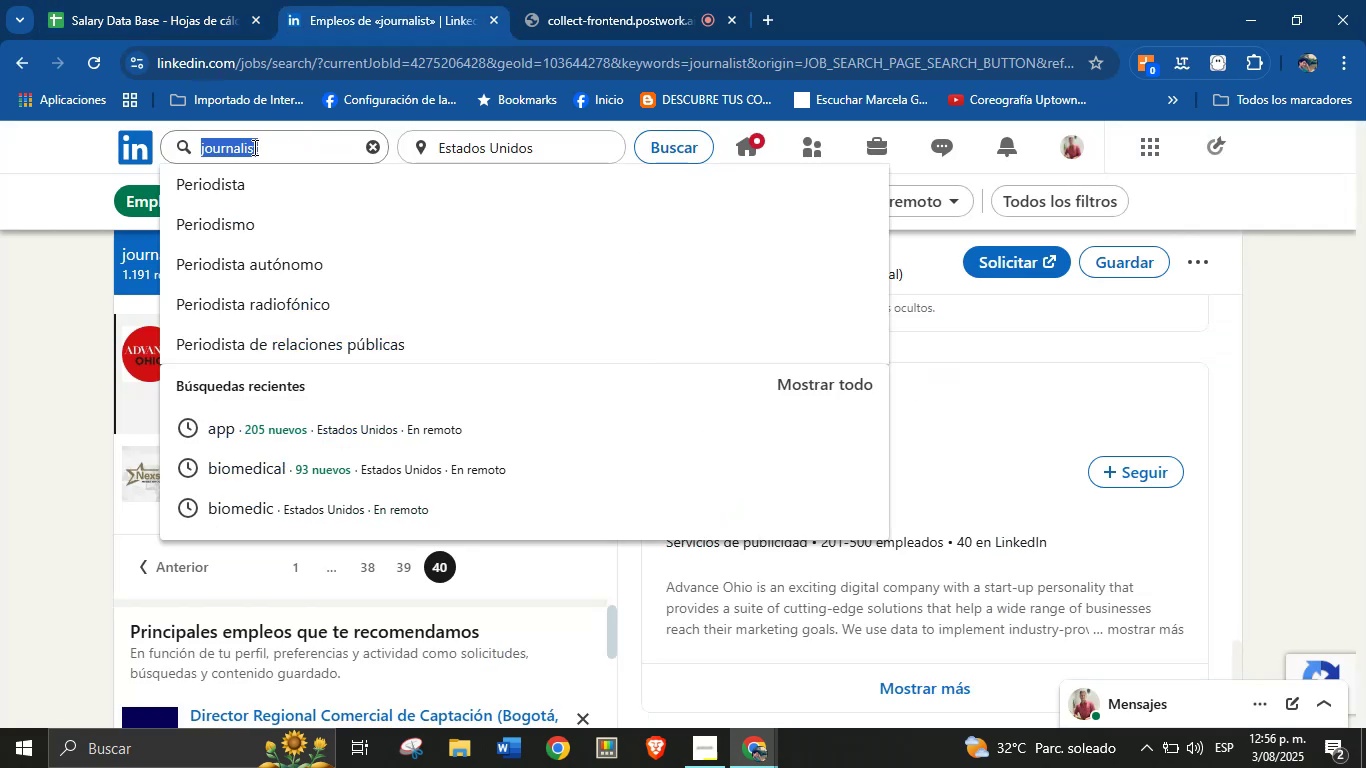 
key(Backspace)
 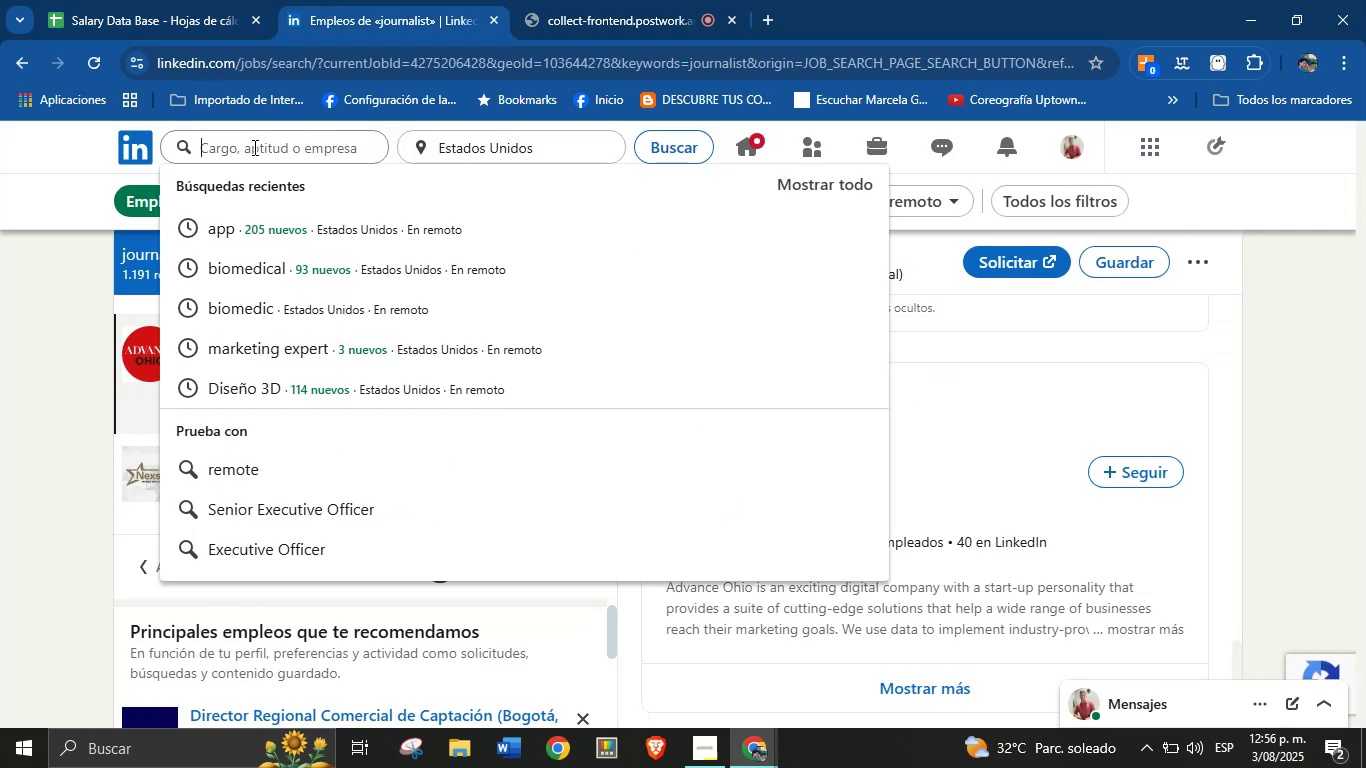 
wait(8.5)
 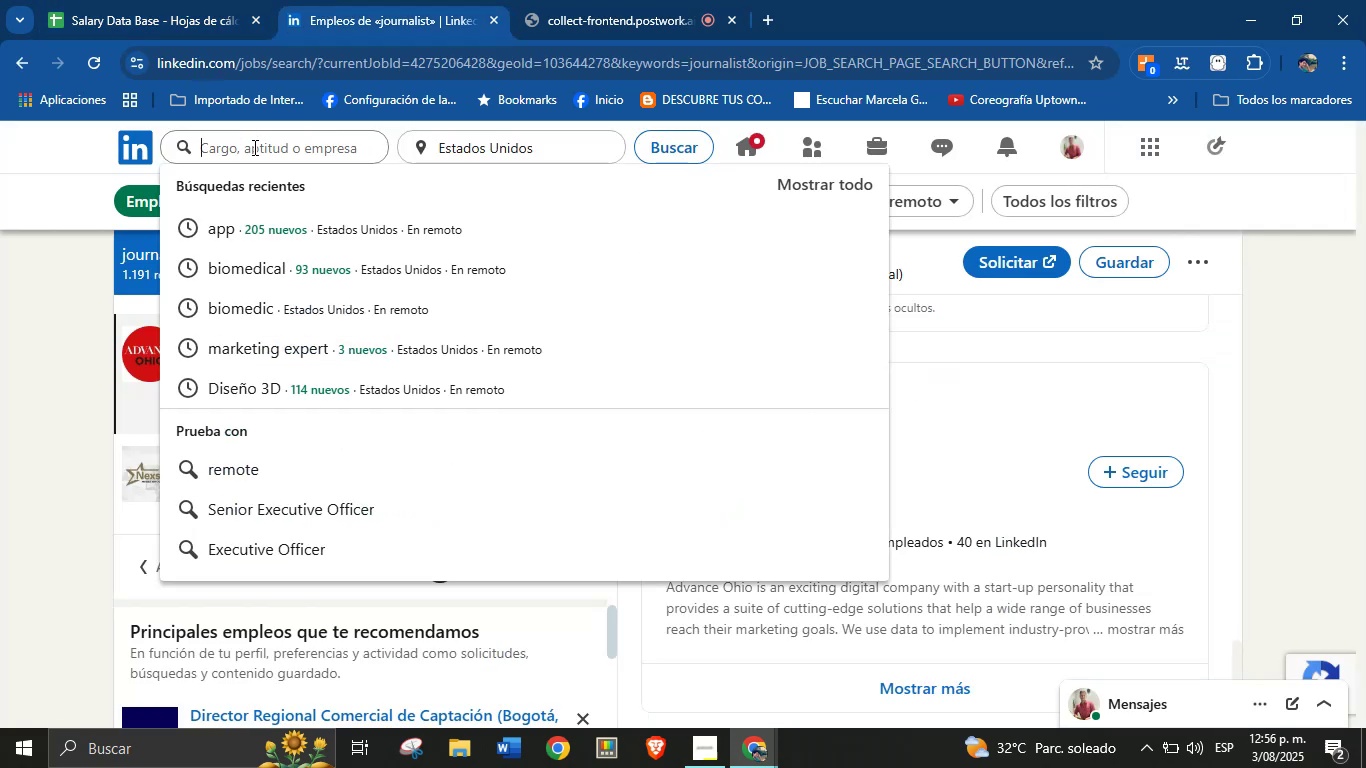 
type(exsecu)
 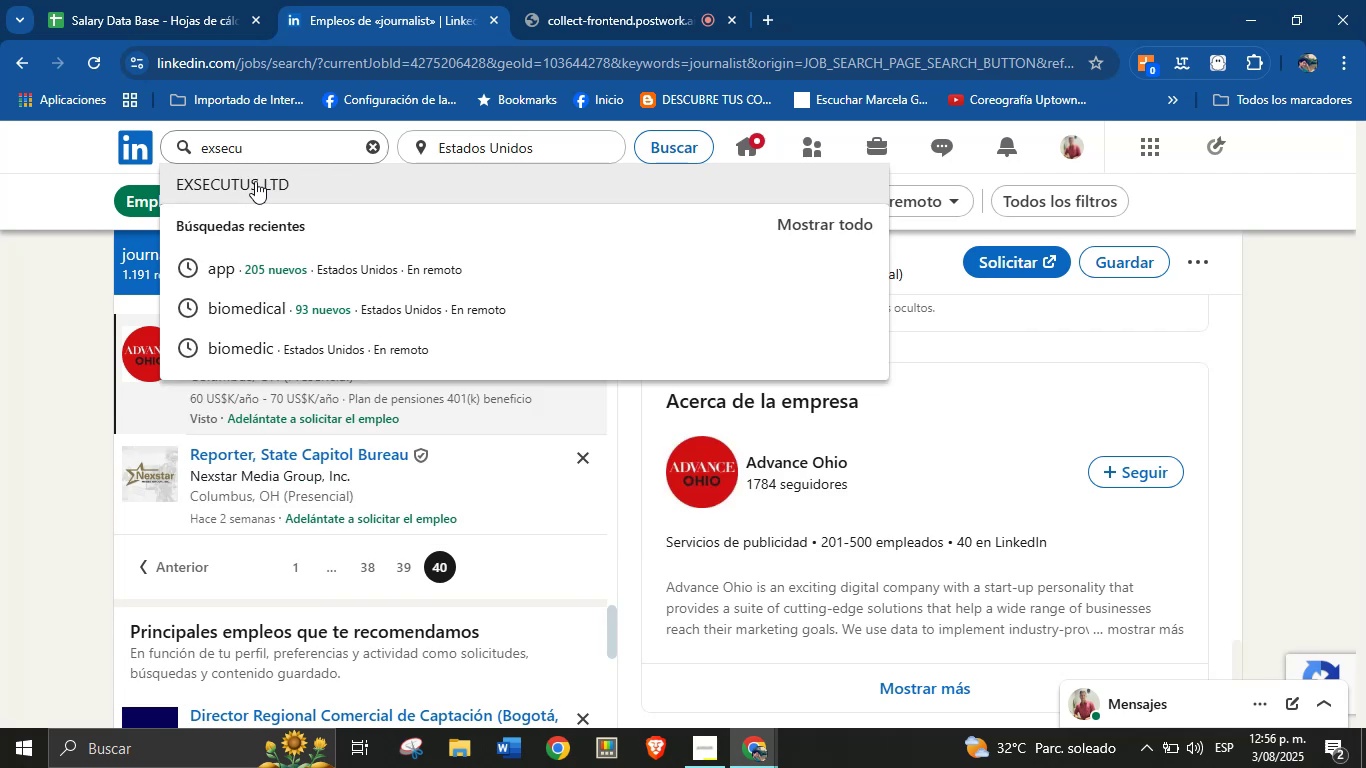 
wait(7.31)
 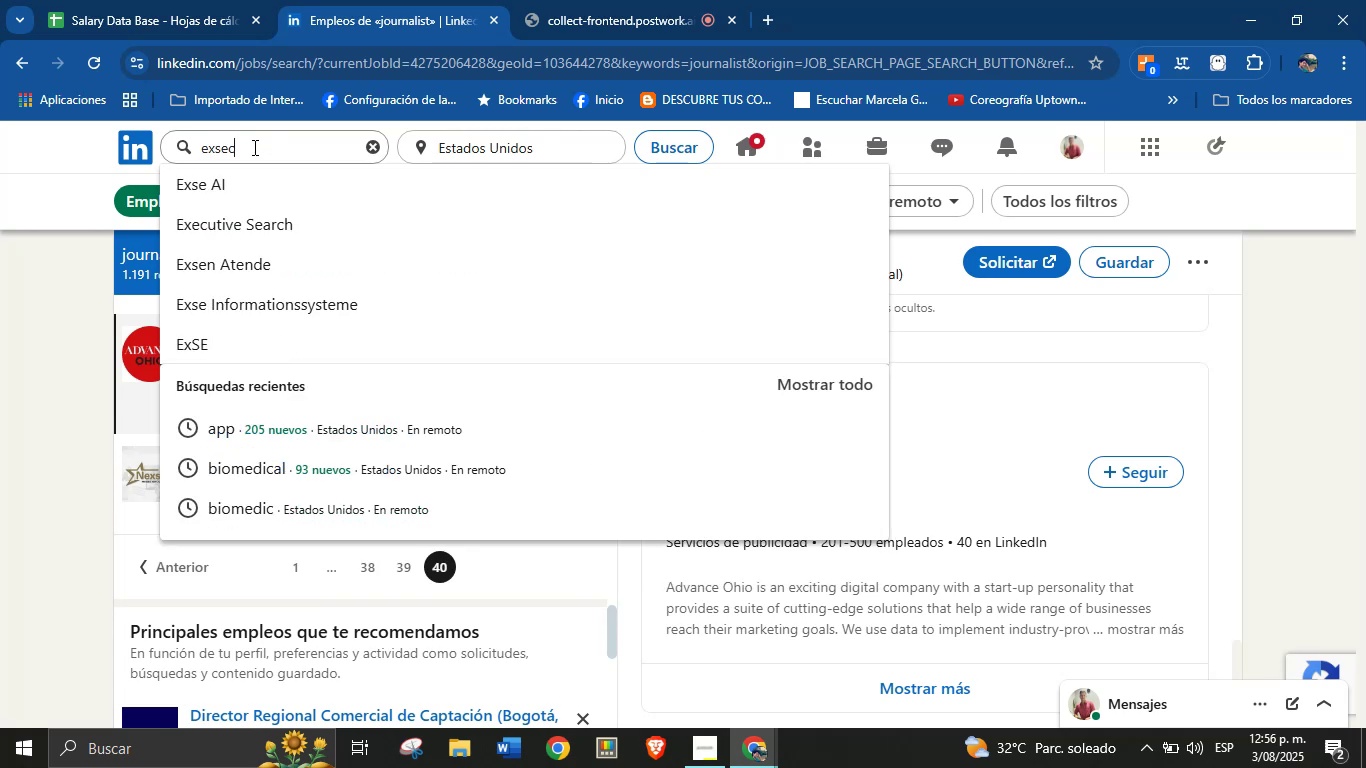 
key(Backspace)
 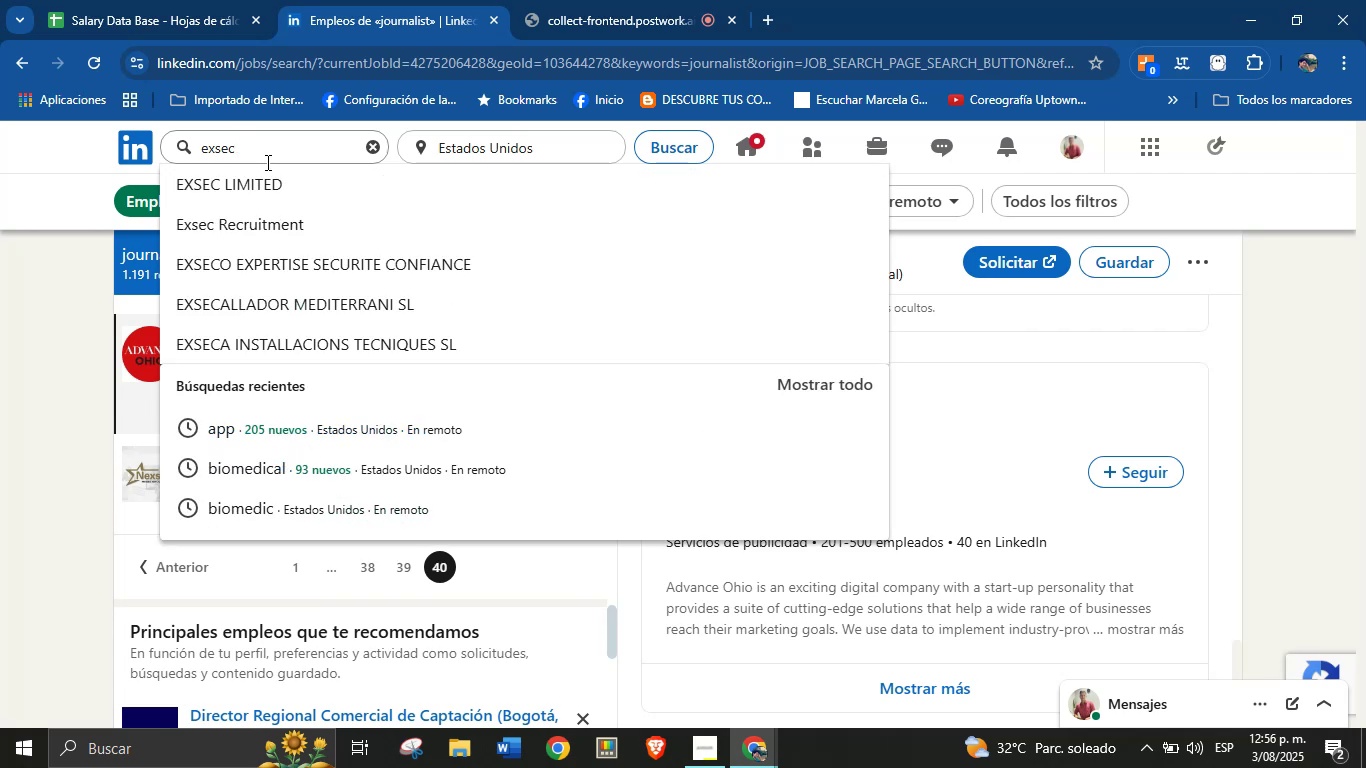 
key(Backspace)
 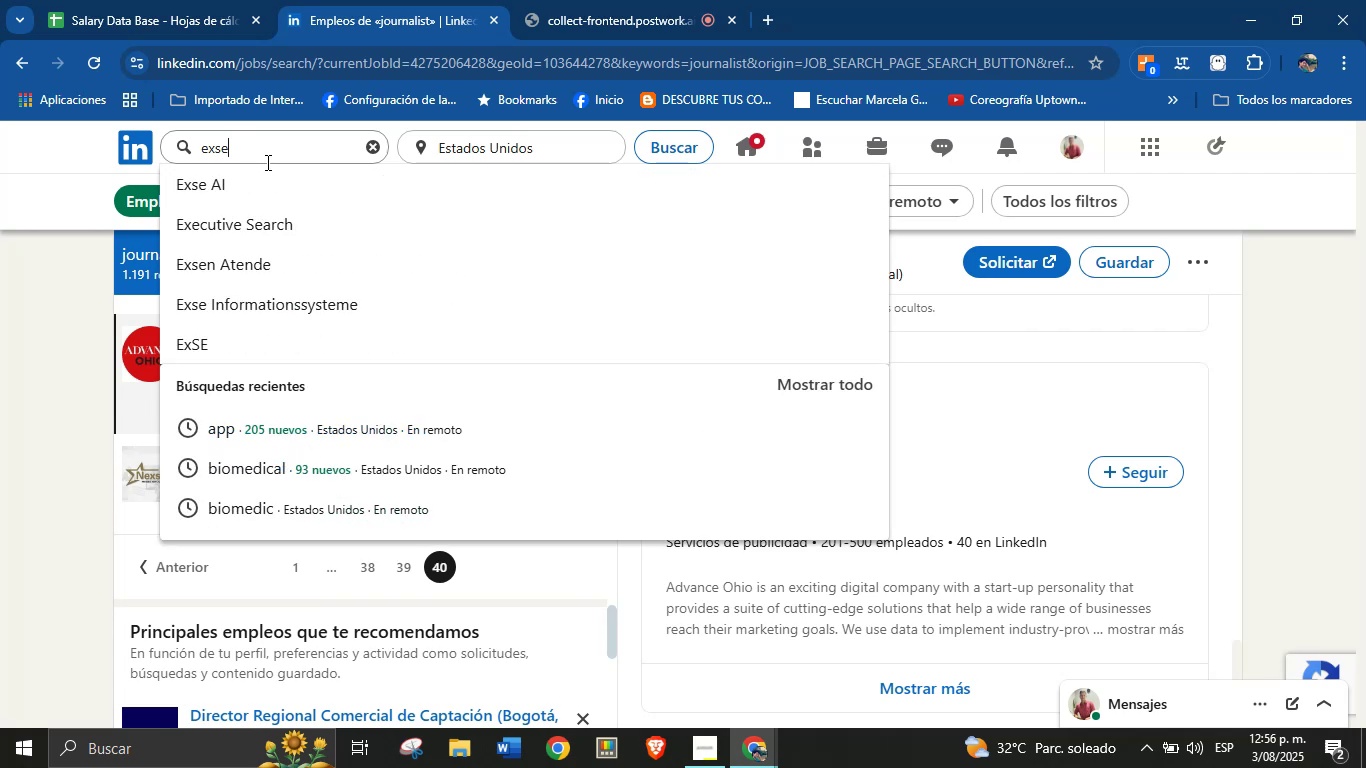 
key(Backspace)
 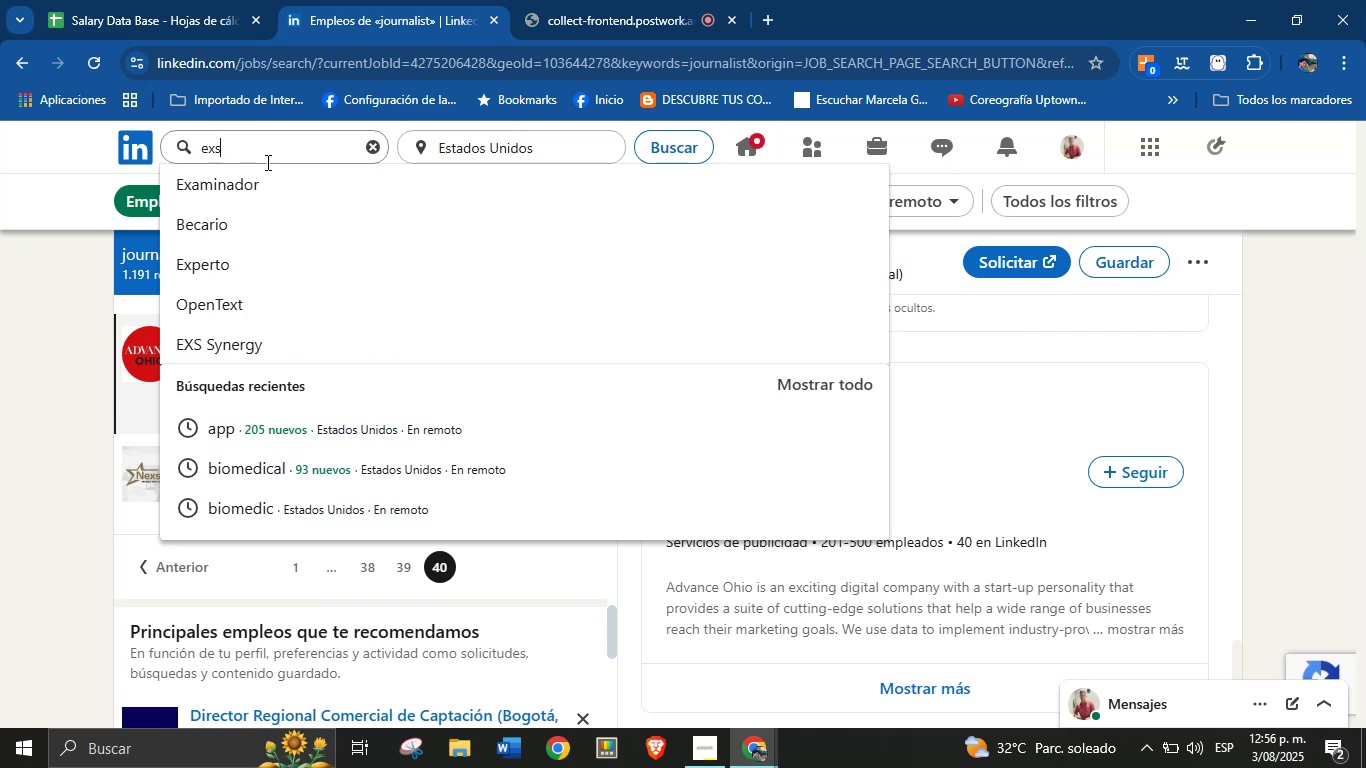 
key(Backspace)
 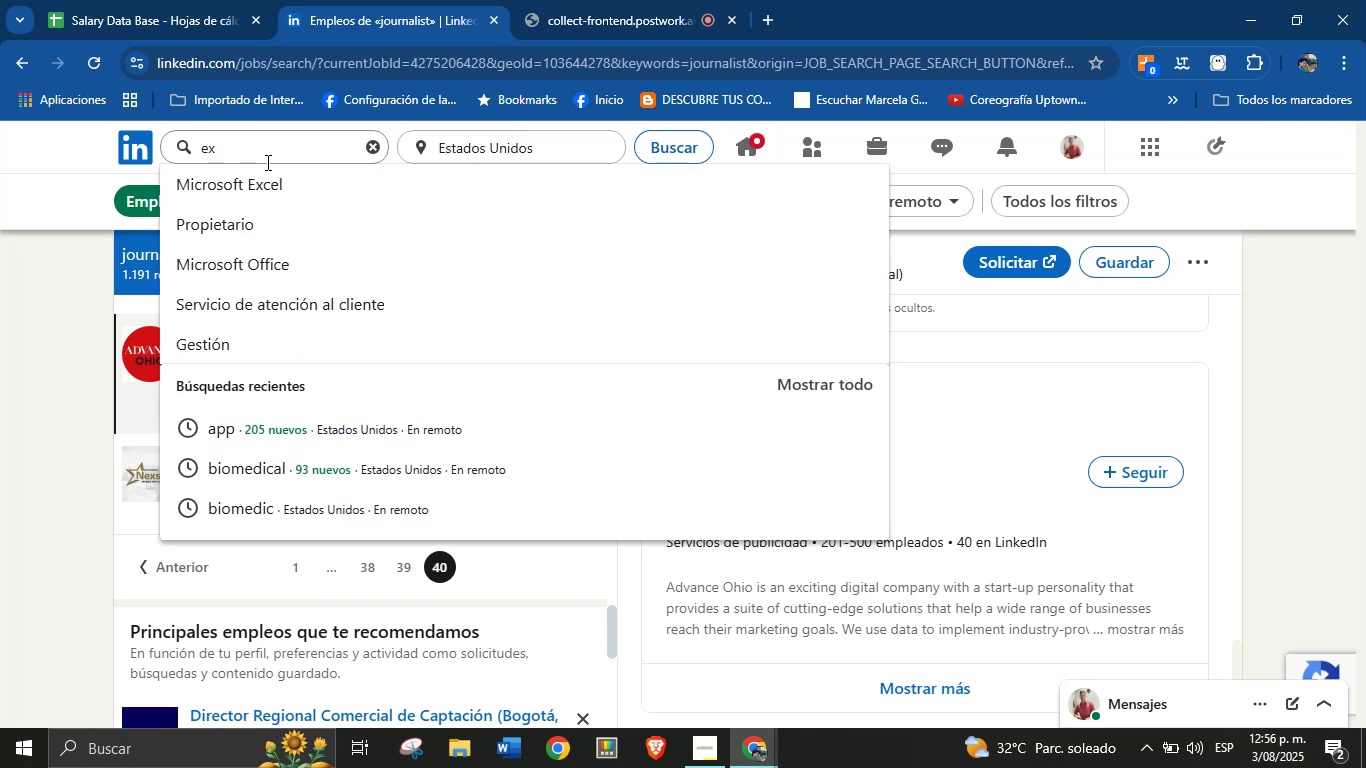 
key(Backspace)
 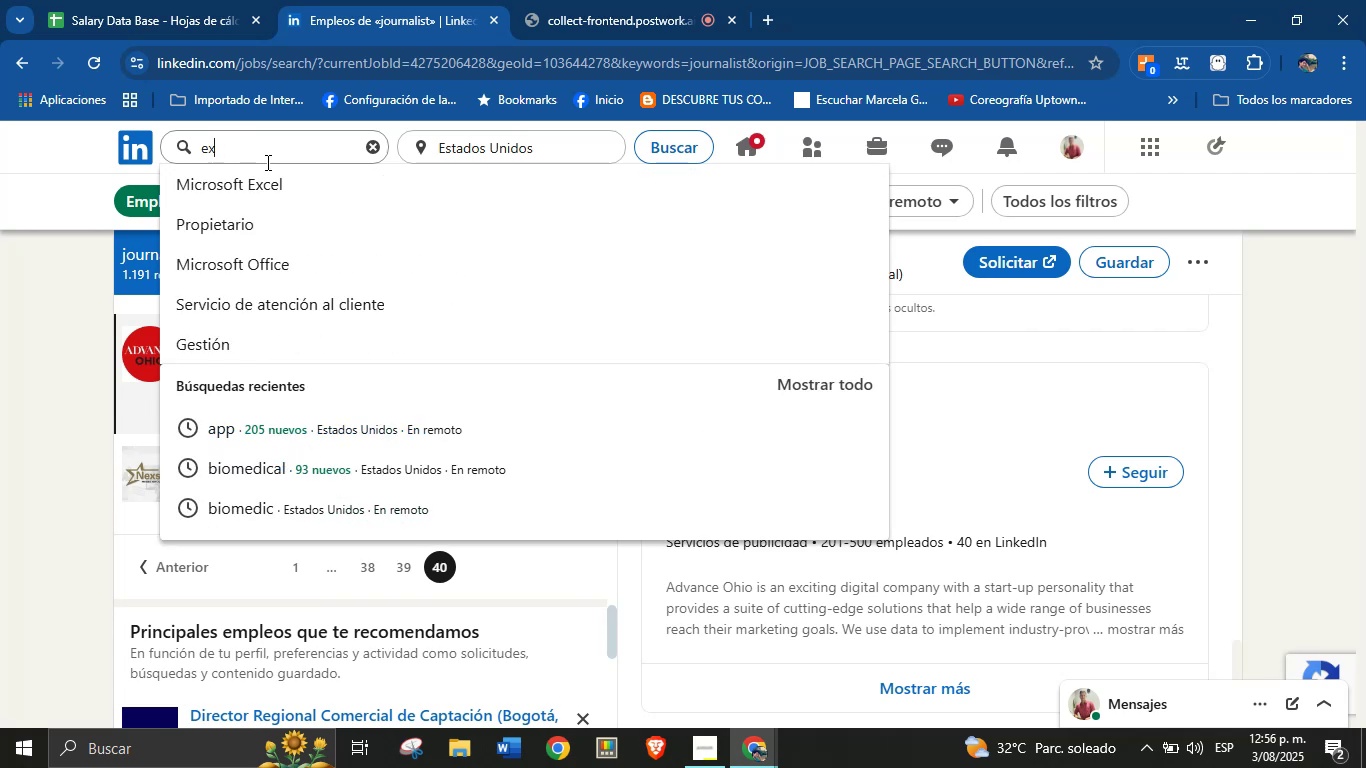 
key(Backspace)
 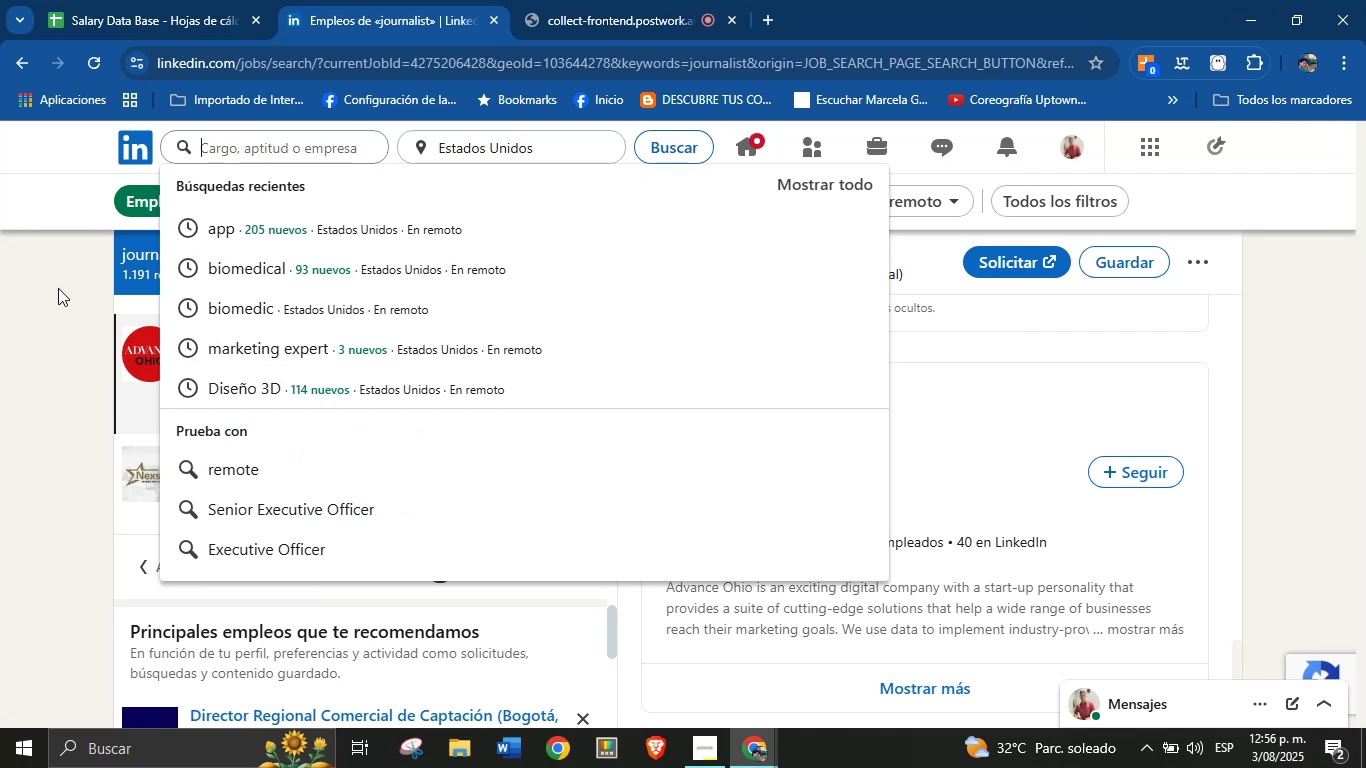 
left_click([0, 411])
 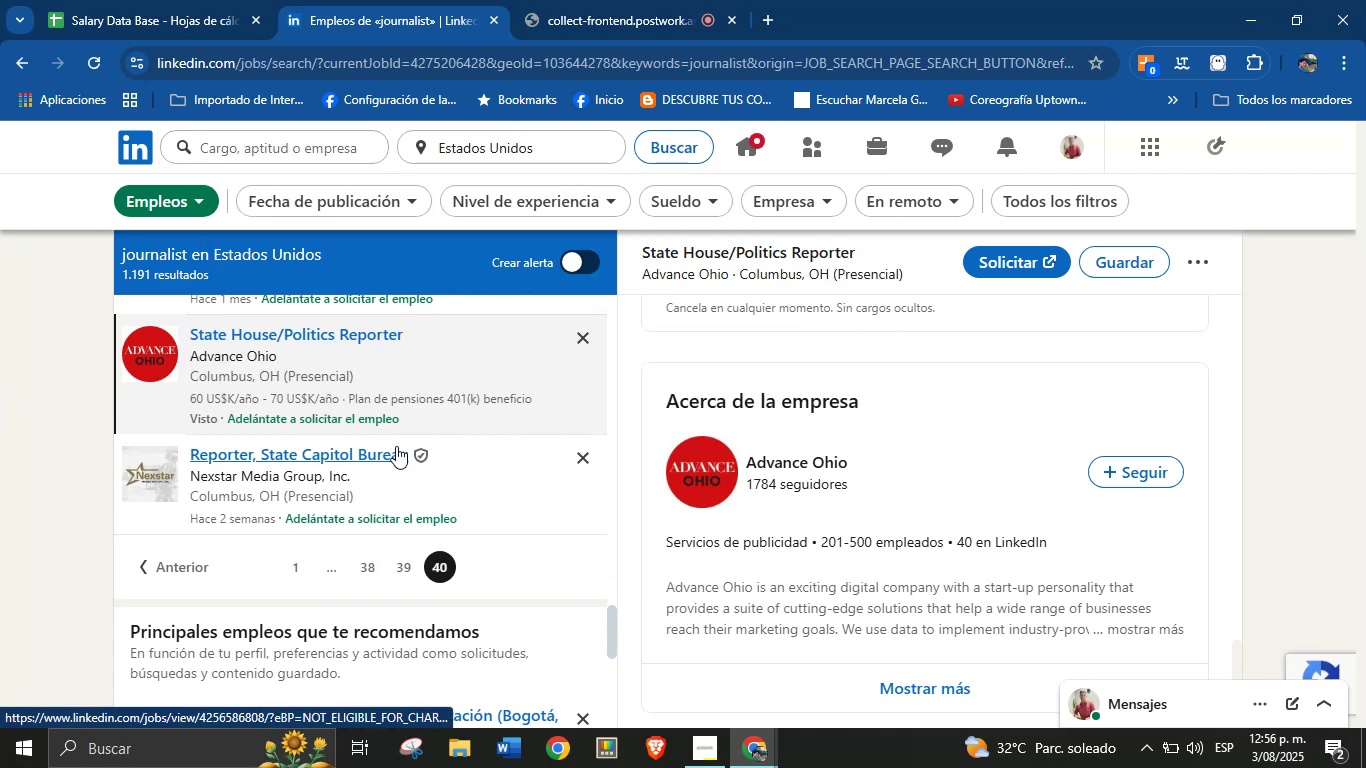 
scroll: coordinate [396, 446], scroll_direction: down, amount: 1.0
 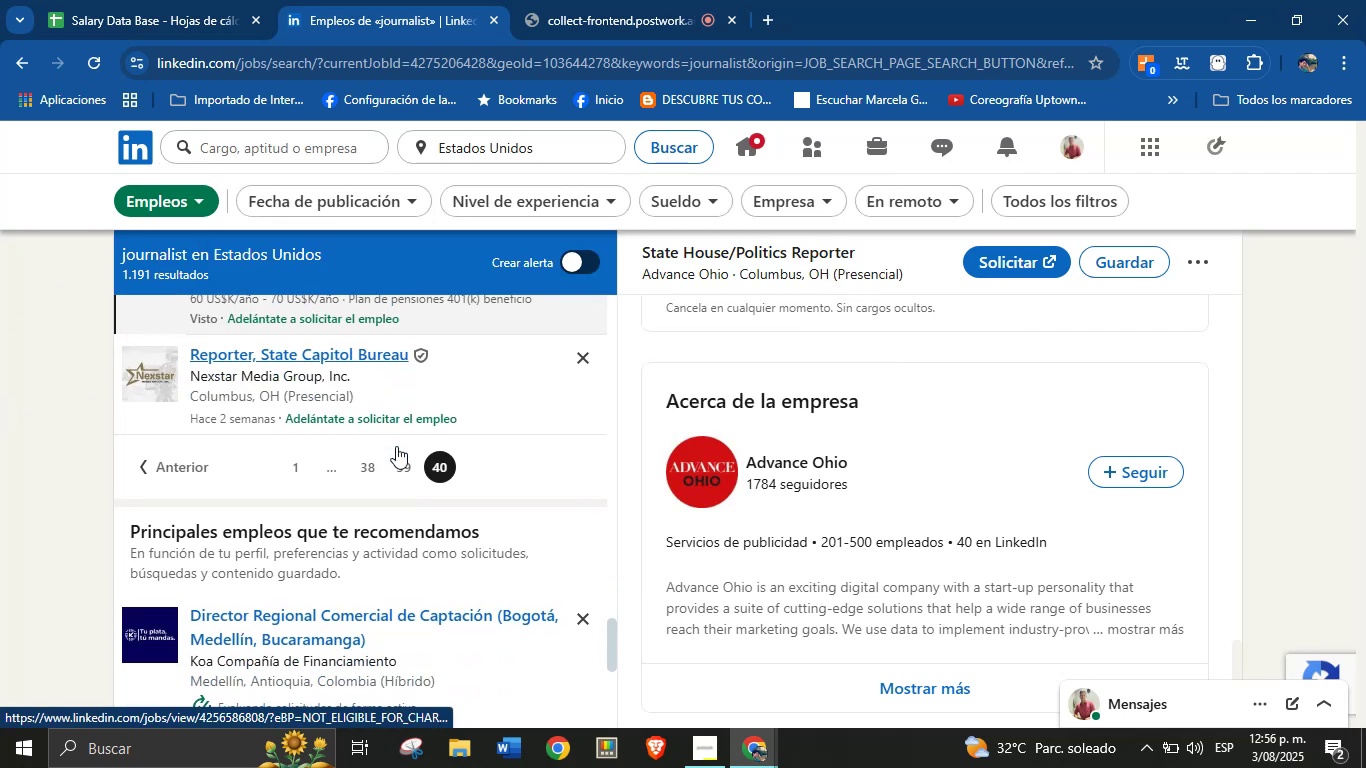 
scroll: coordinate [396, 446], scroll_direction: up, amount: 1.0
 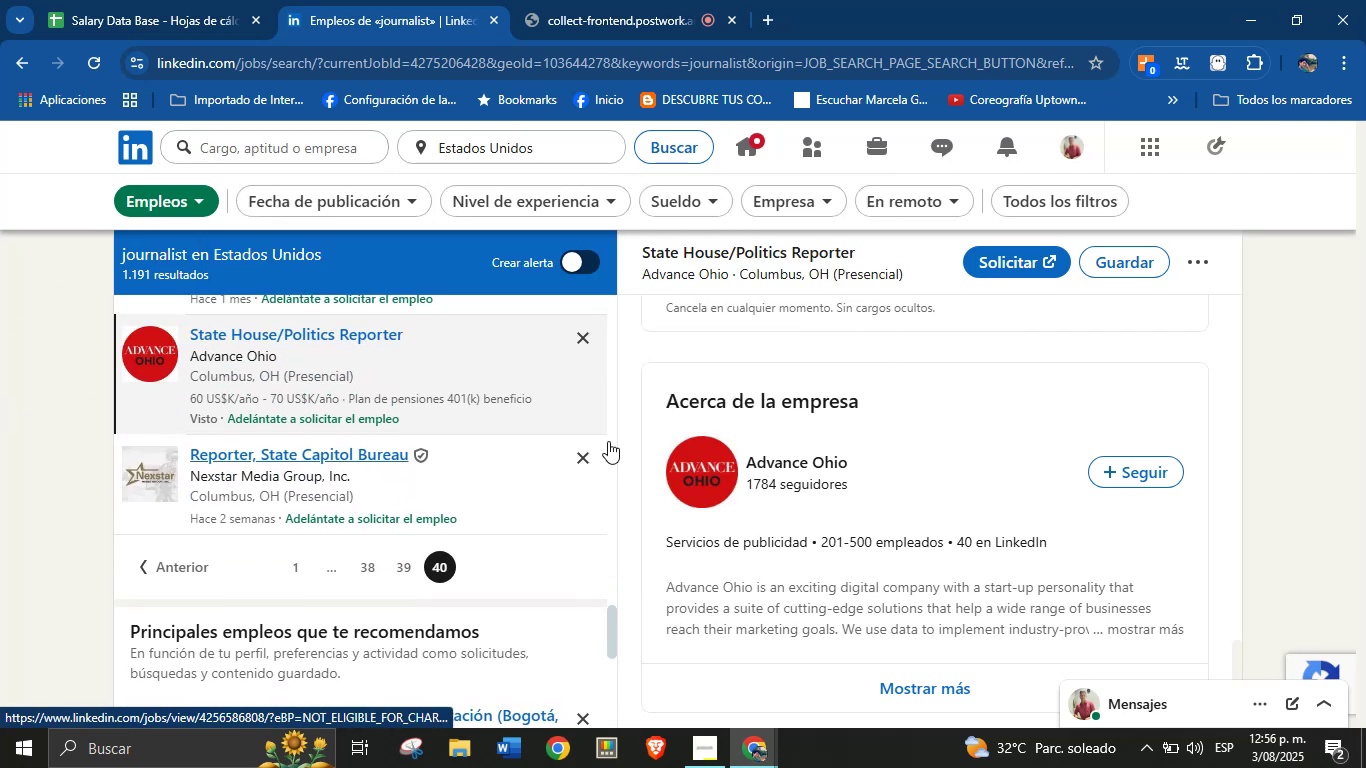 
scroll: coordinate [892, 550], scroll_direction: down, amount: 2.0
 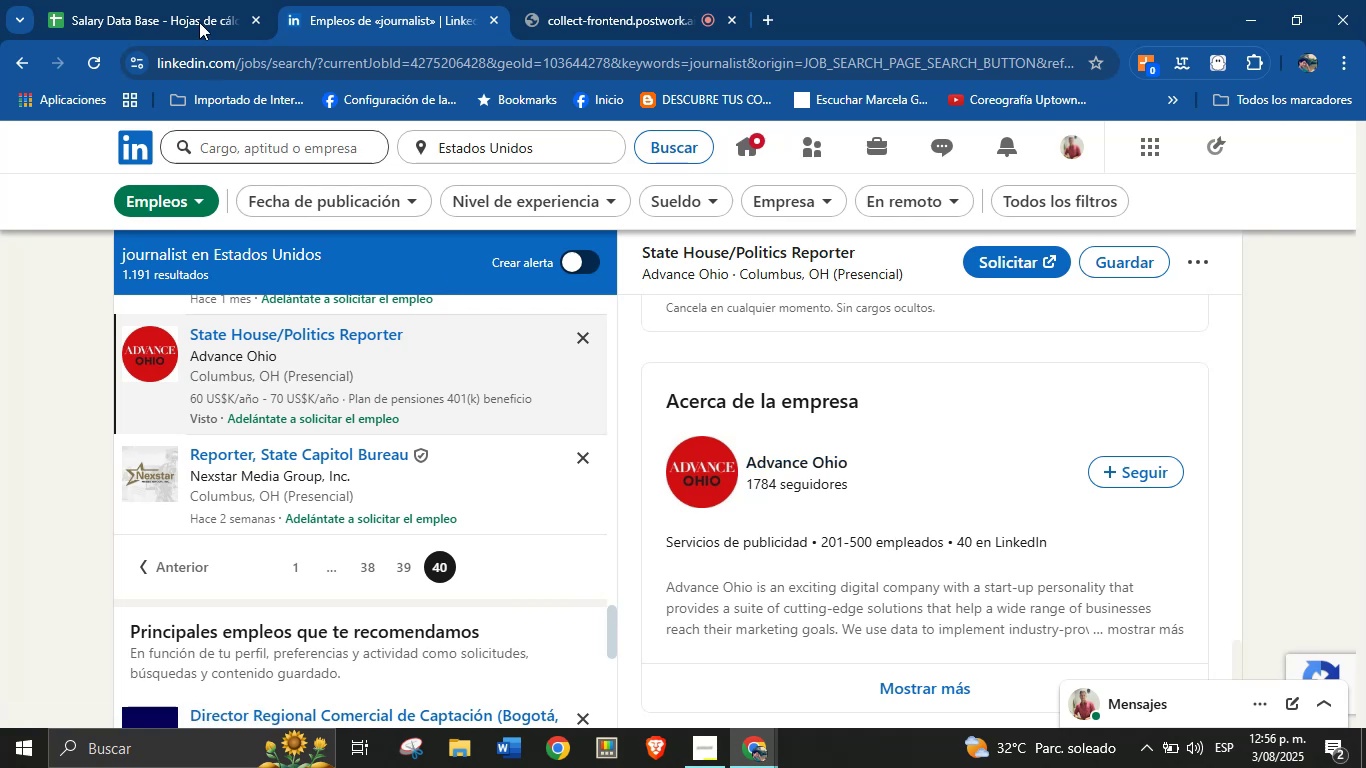 
left_click([186, 0])
 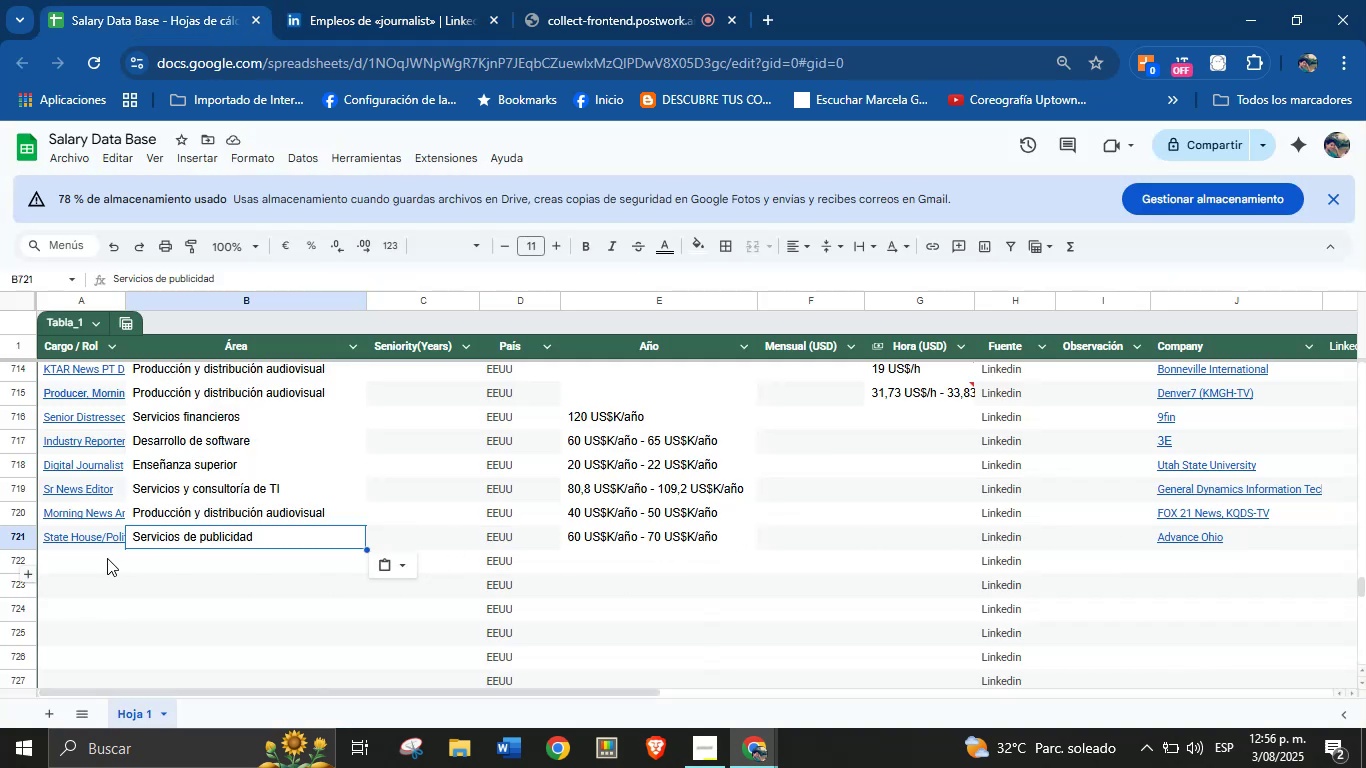 
left_click([375, 0])
 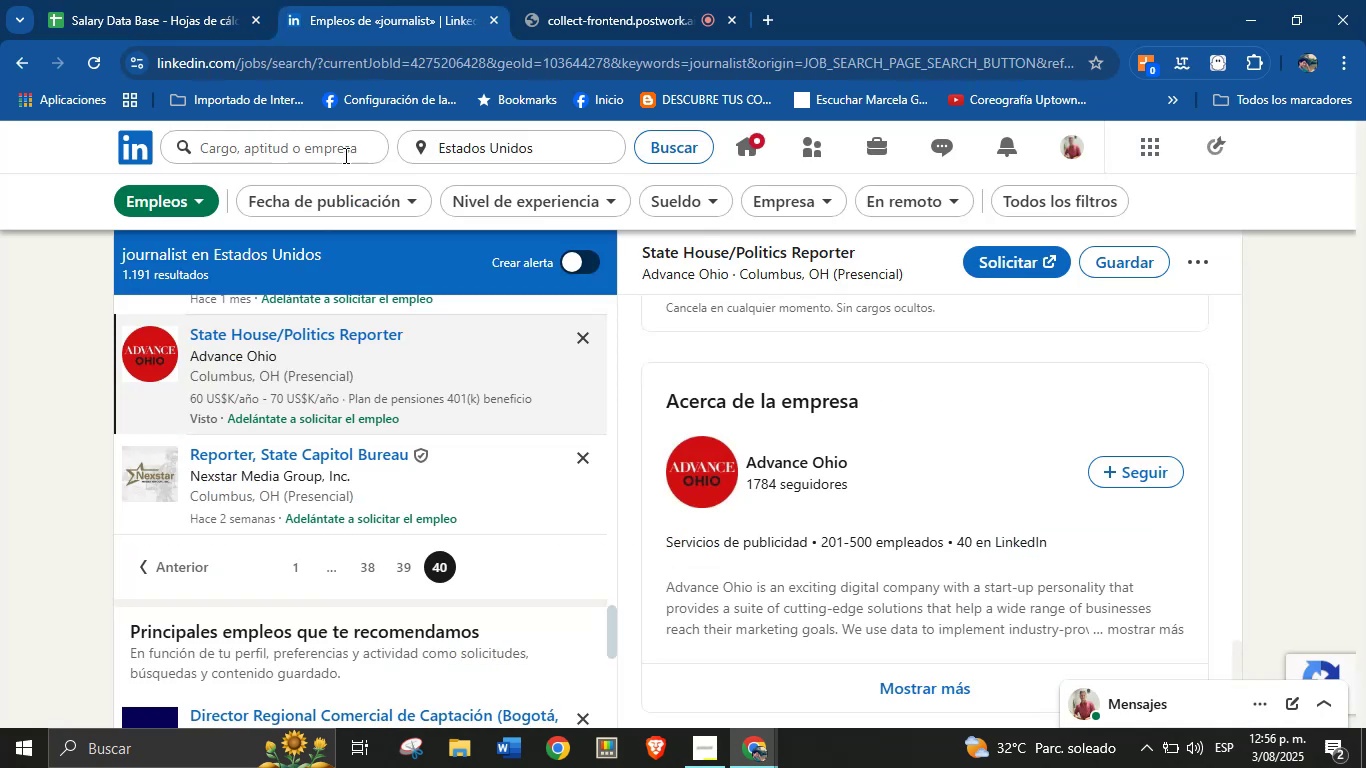 
scroll: coordinate [366, 380], scroll_direction: up, amount: 18.0
 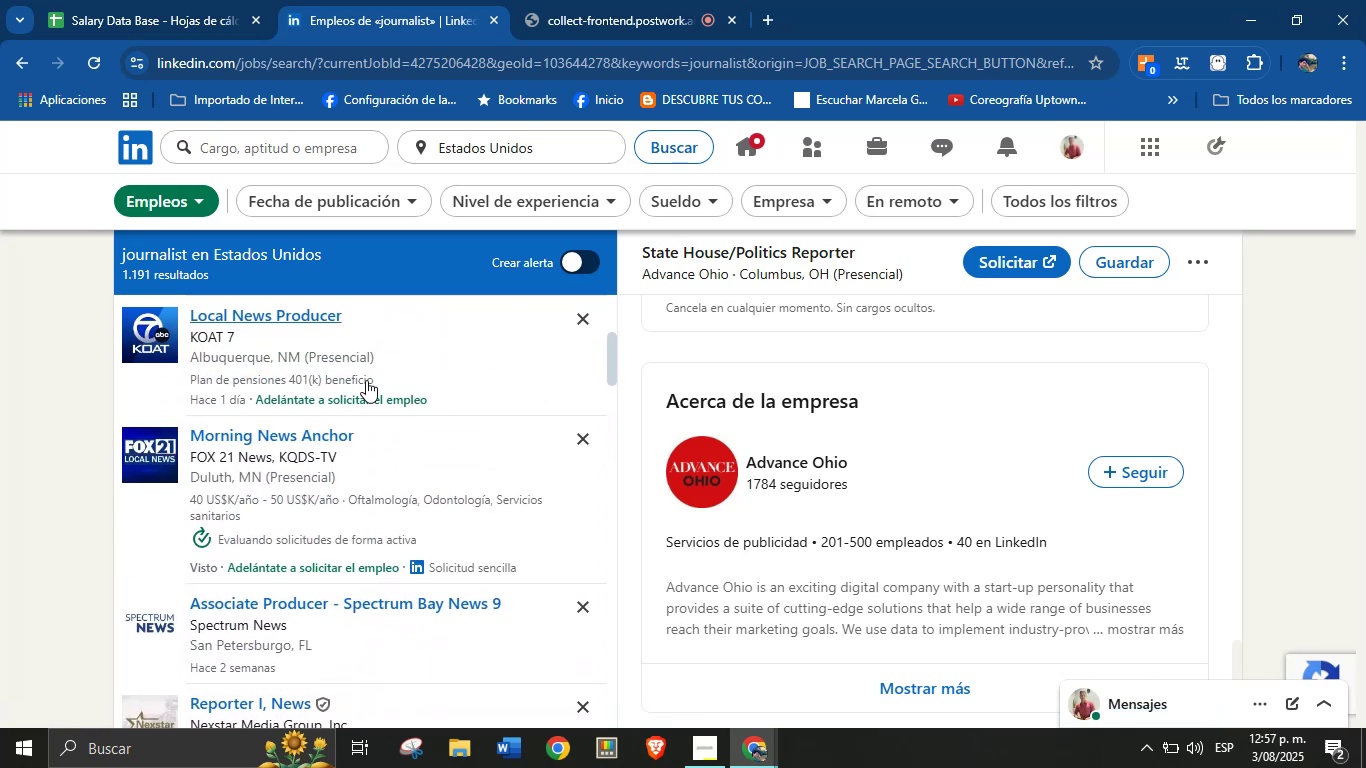 
wait(8.03)
 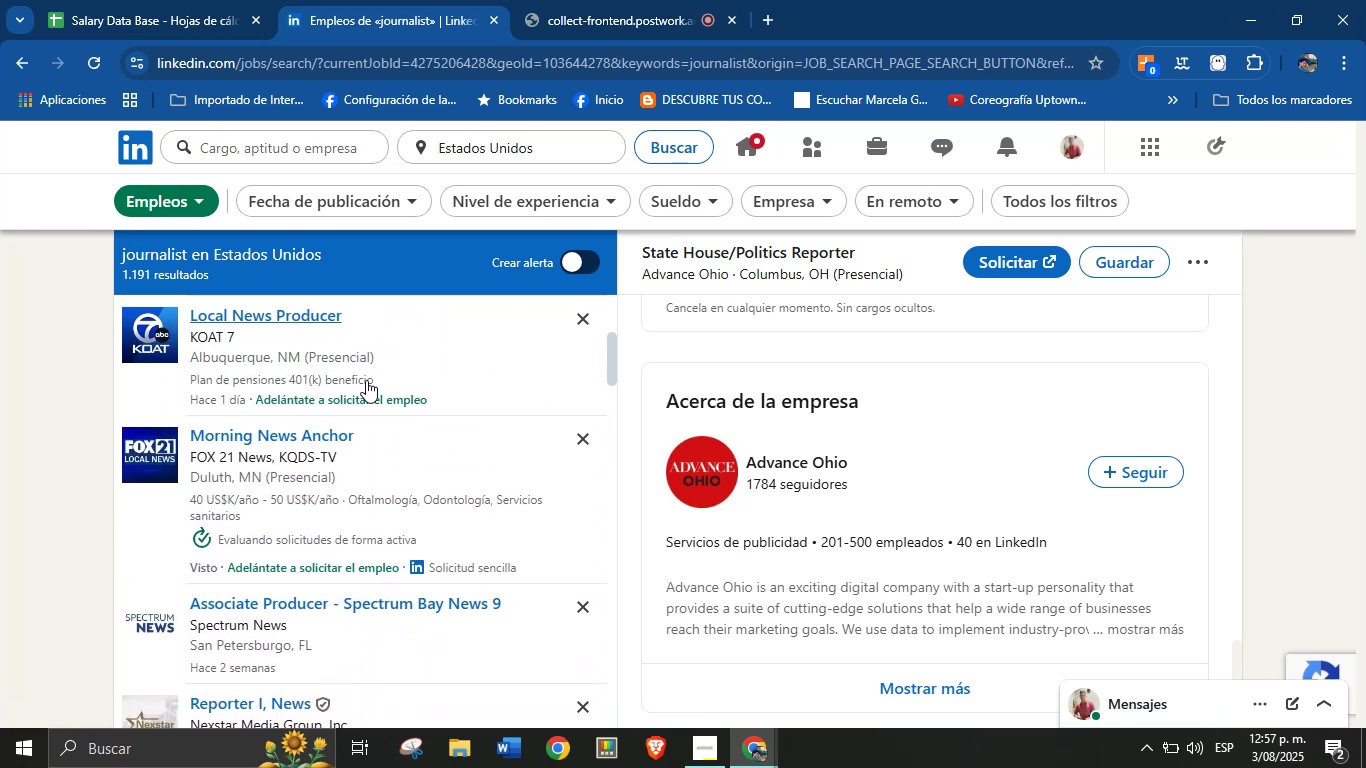 
left_click([255, 140])
 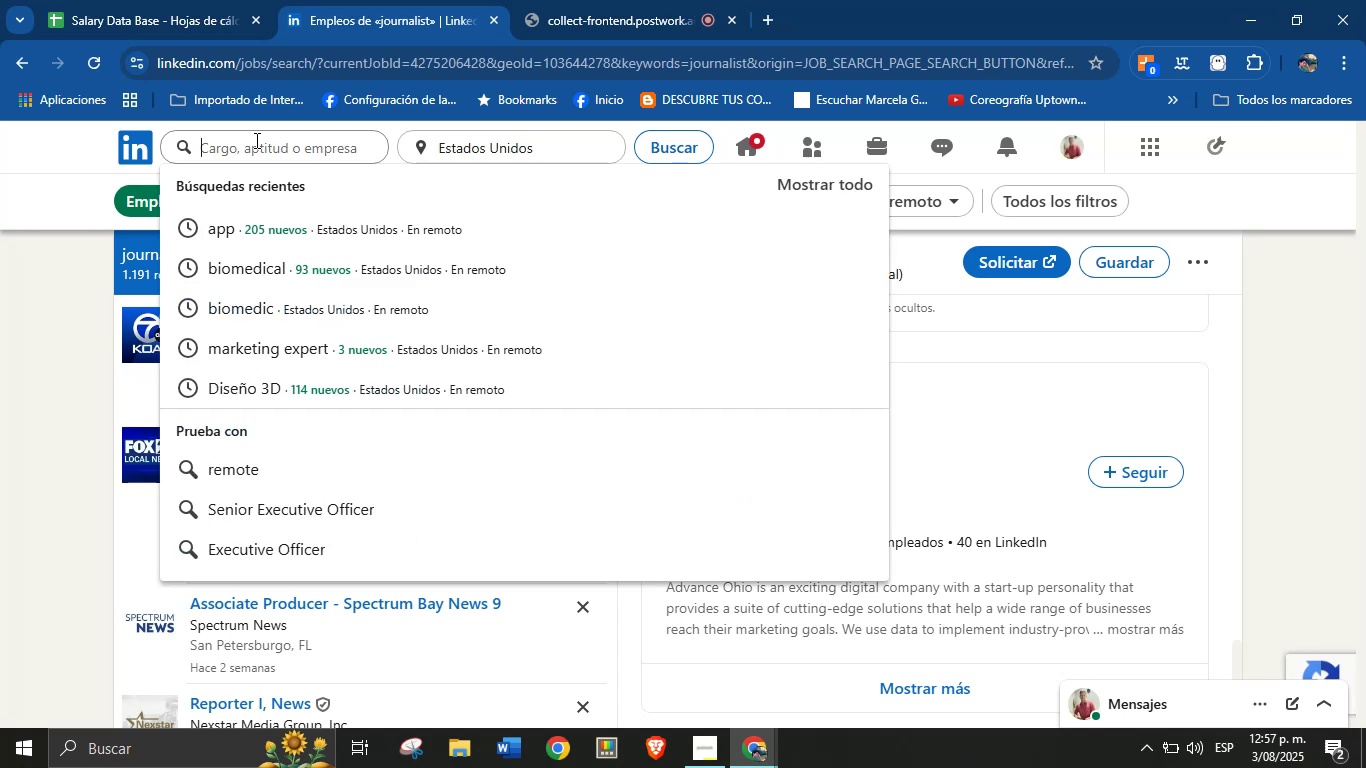 
type(executive)
 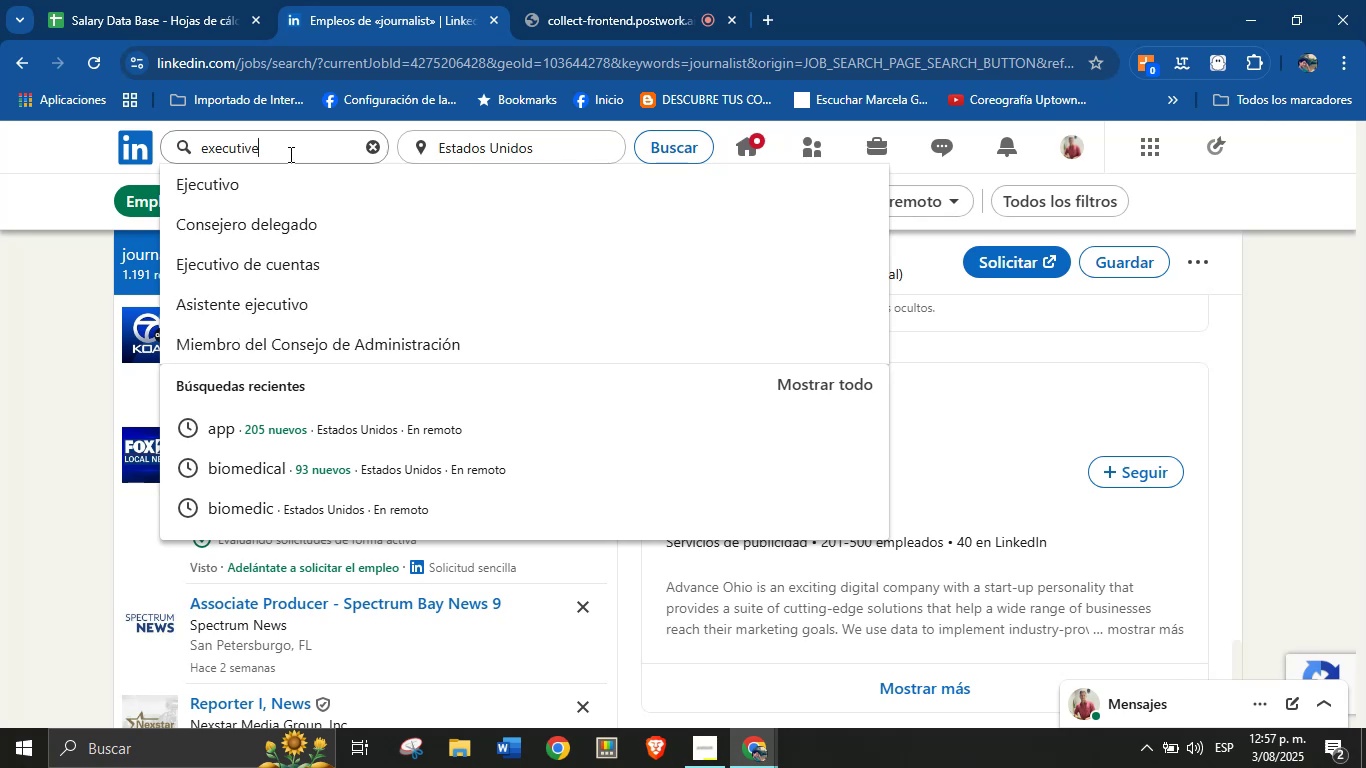 
key(Enter)
 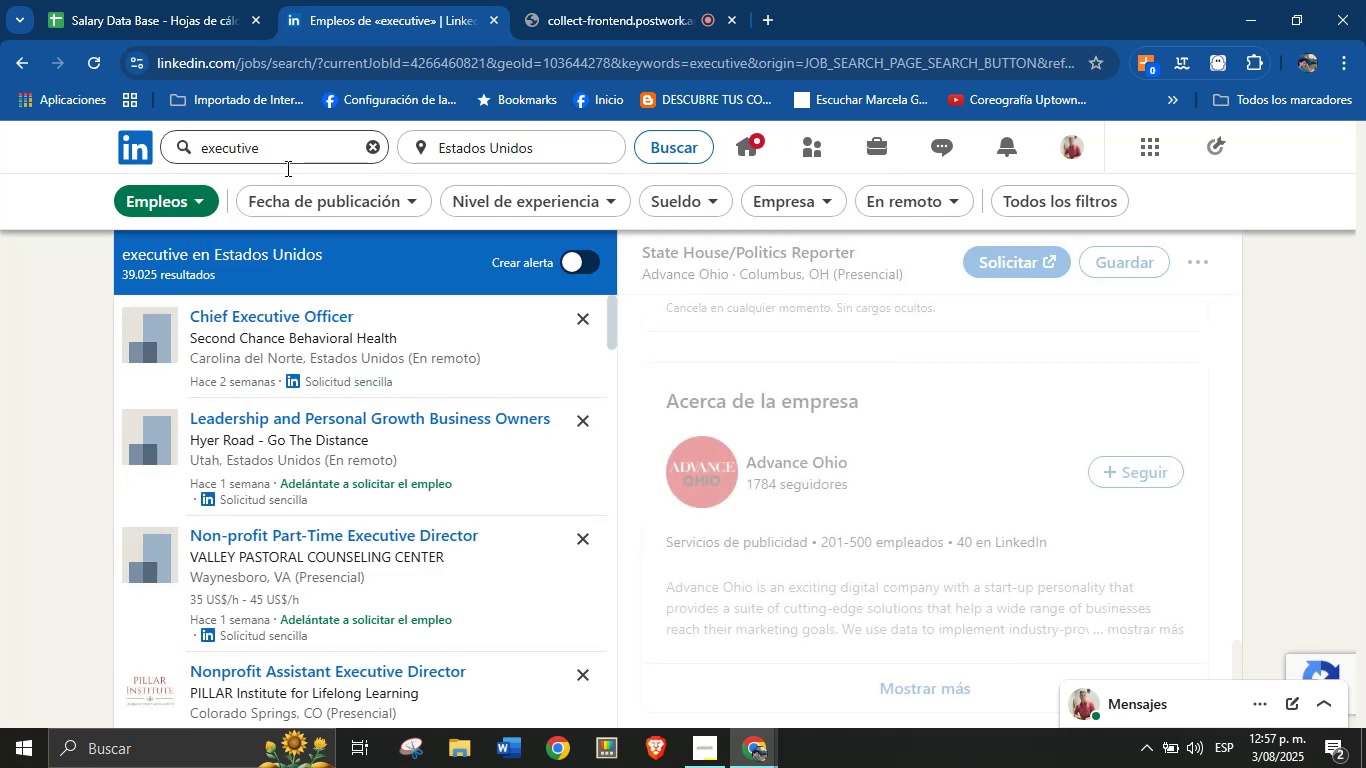 
wait(5.47)
 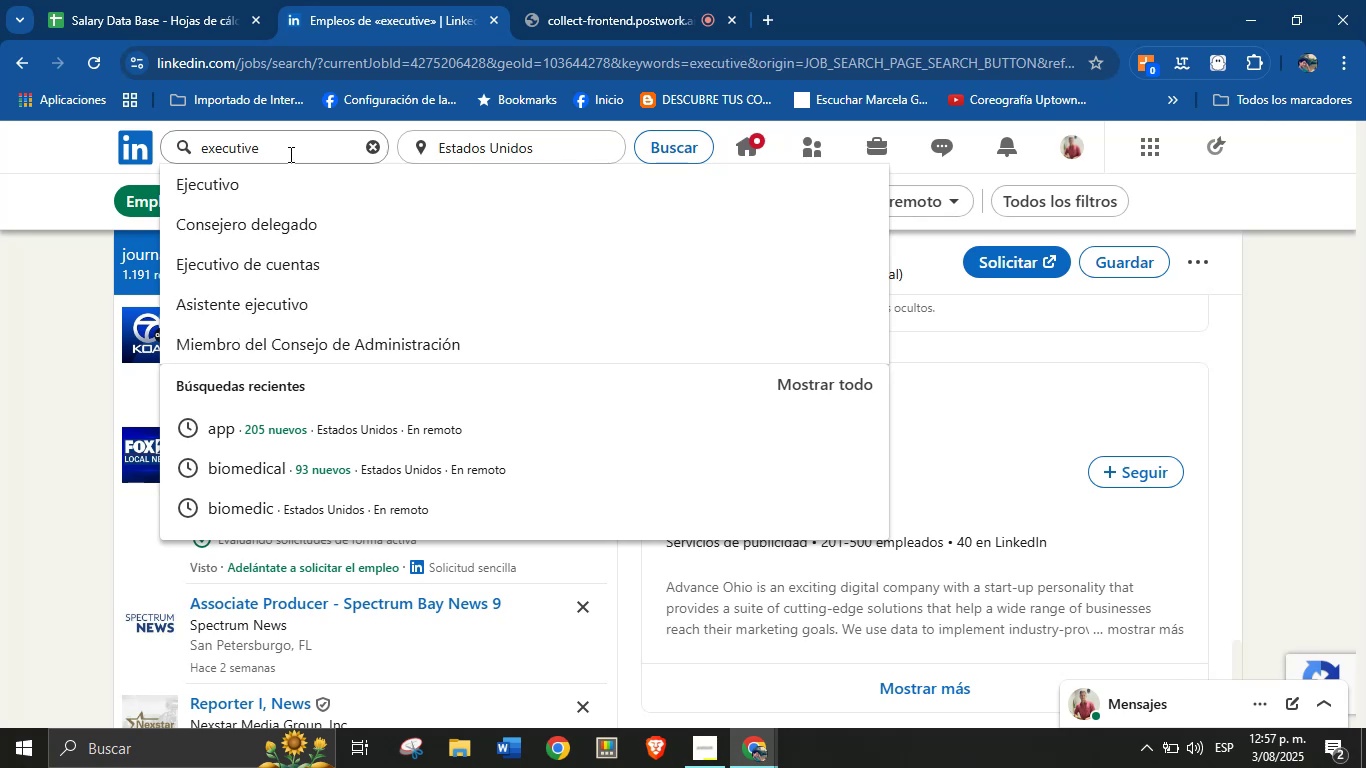 
left_click([923, 209])
 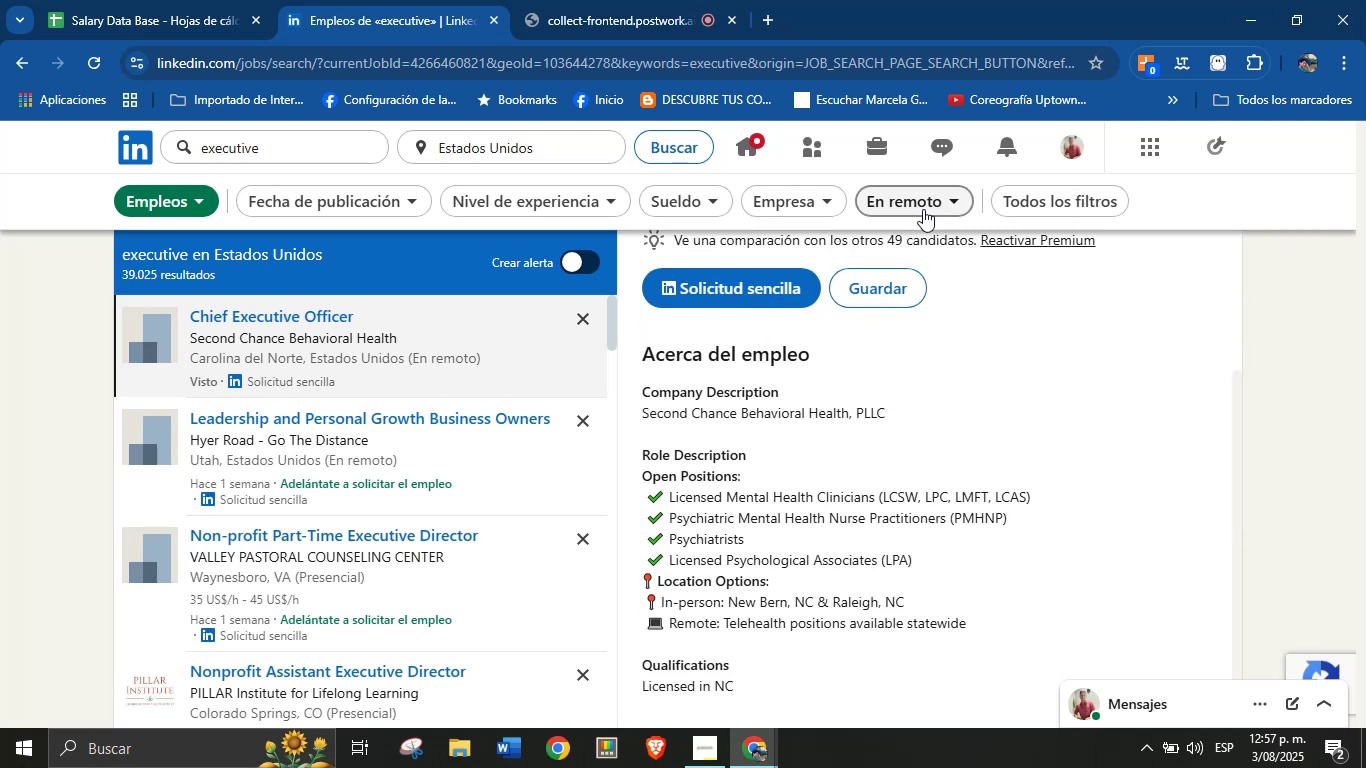 
left_click([937, 206])
 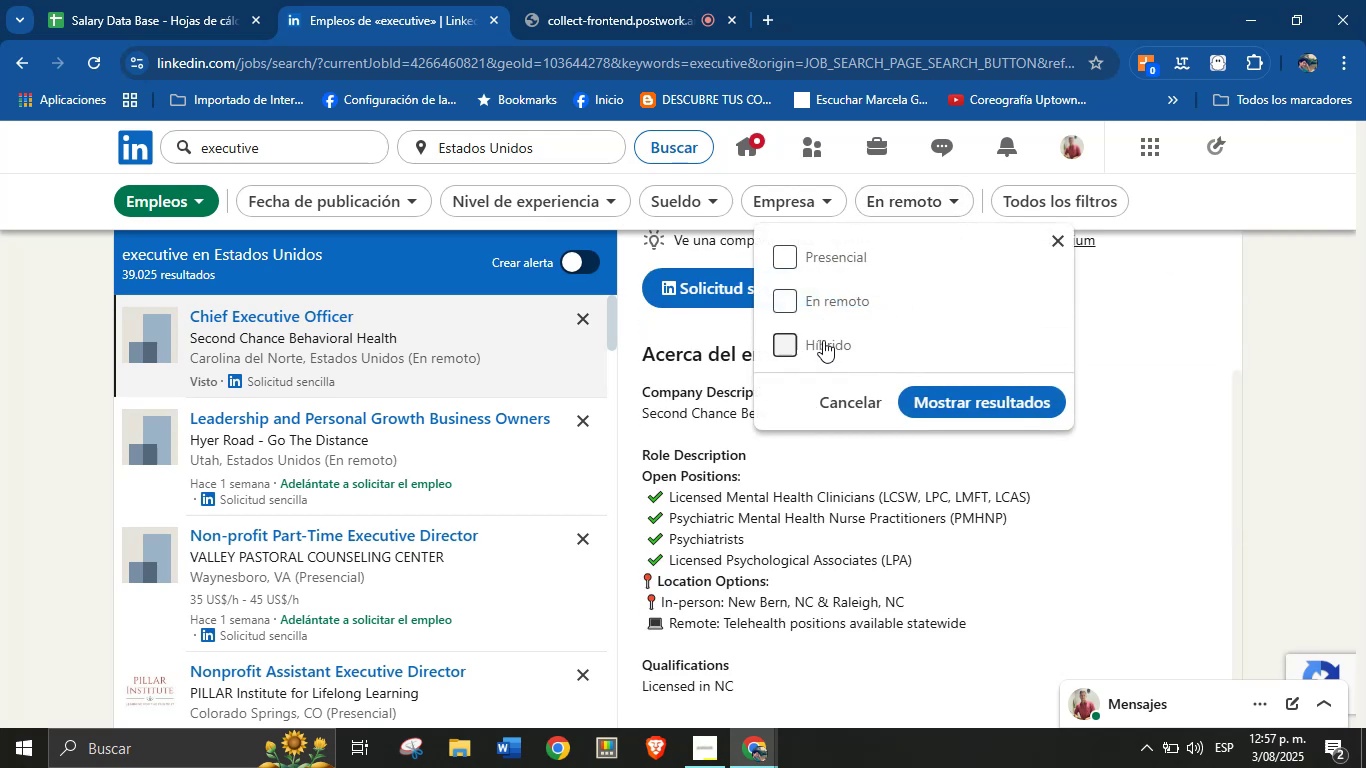 
left_click([796, 304])
 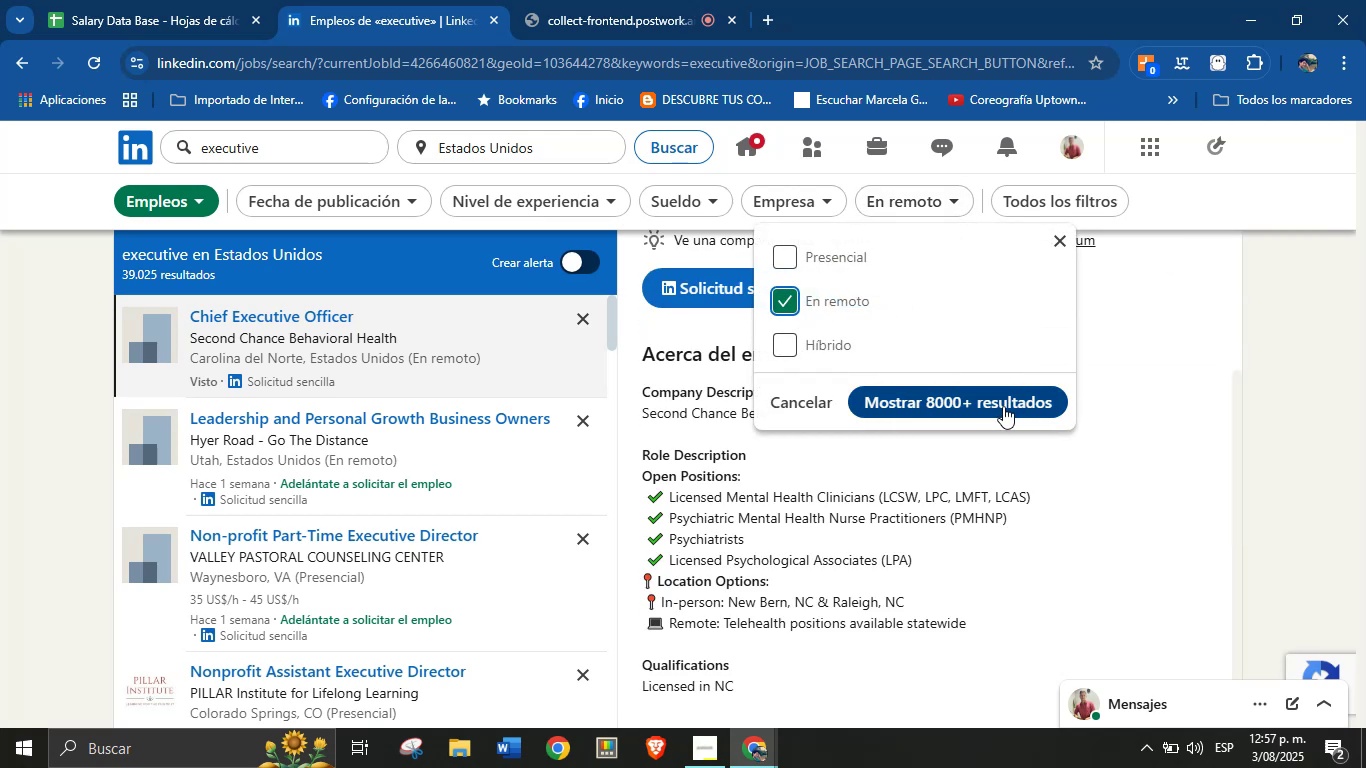 
left_click([980, 397])
 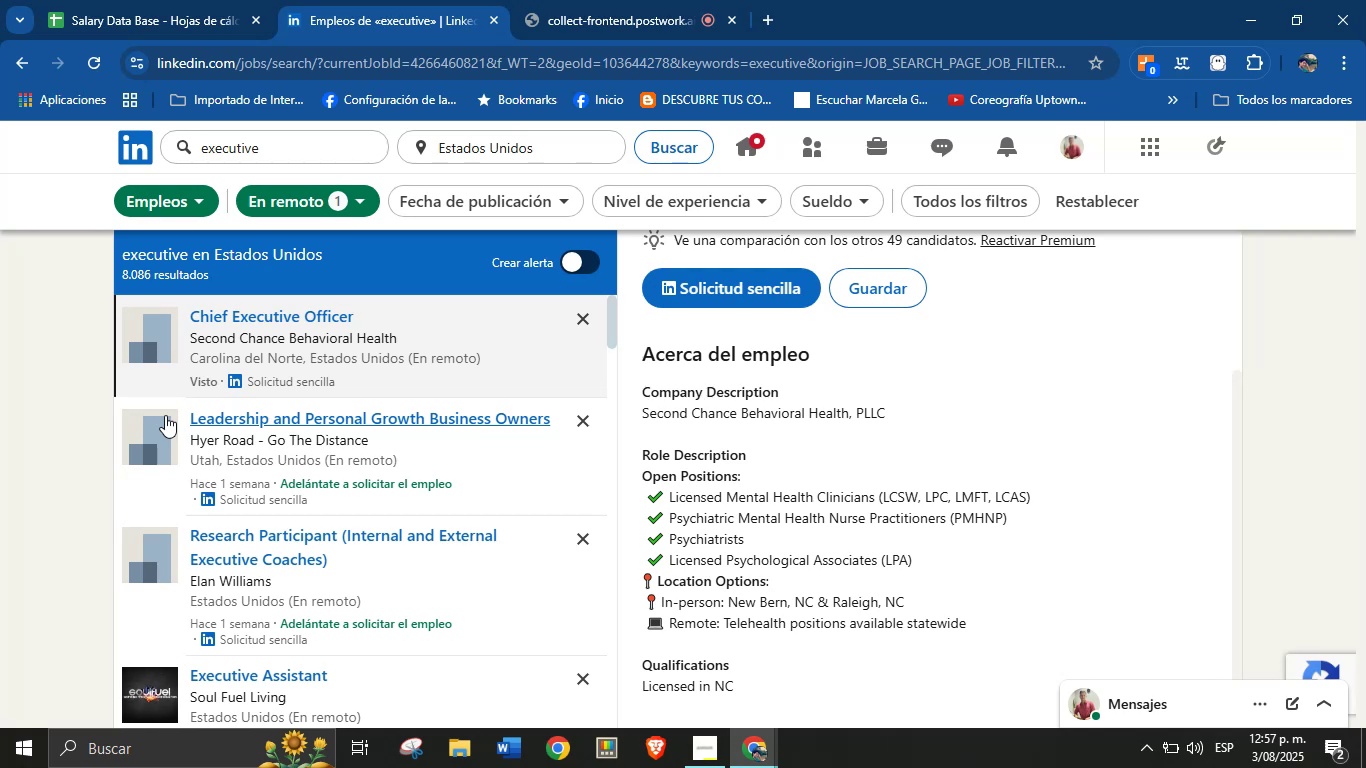 
wait(27.11)
 